 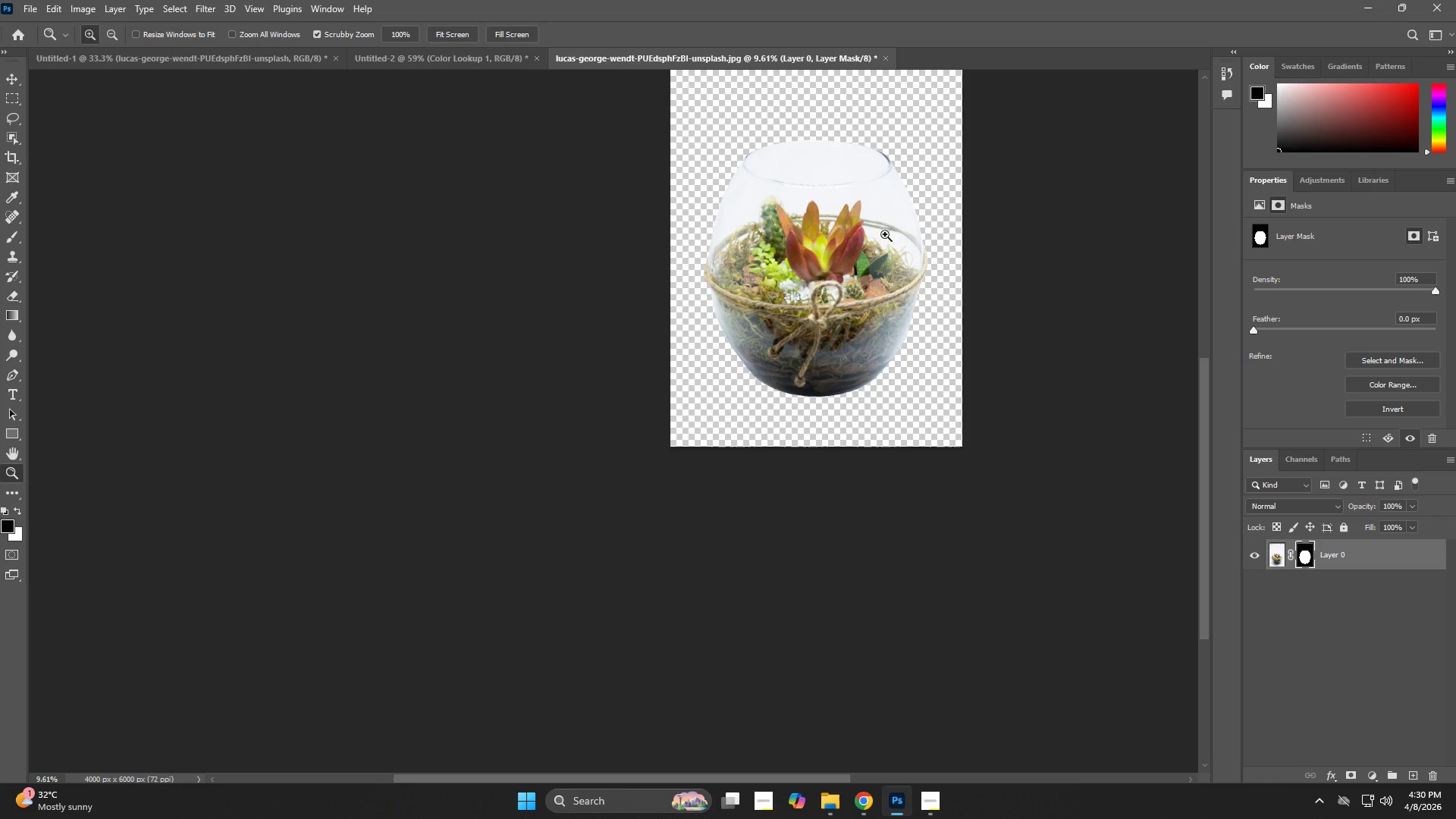 
left_click_drag(start_coordinate=[899, 273], to_coordinate=[761, 369])
 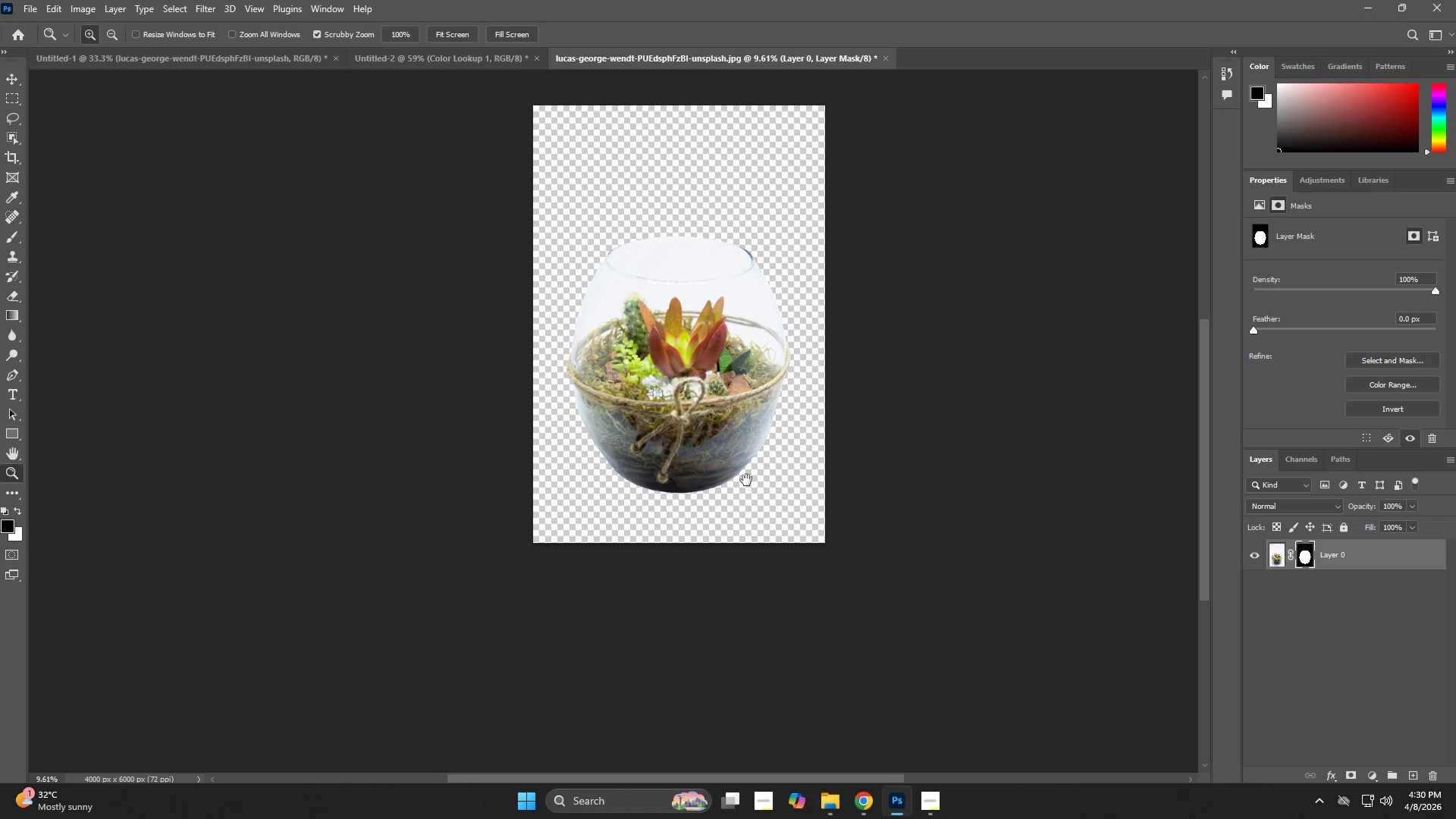 
hold_key(key=Space, duration=6.62)
 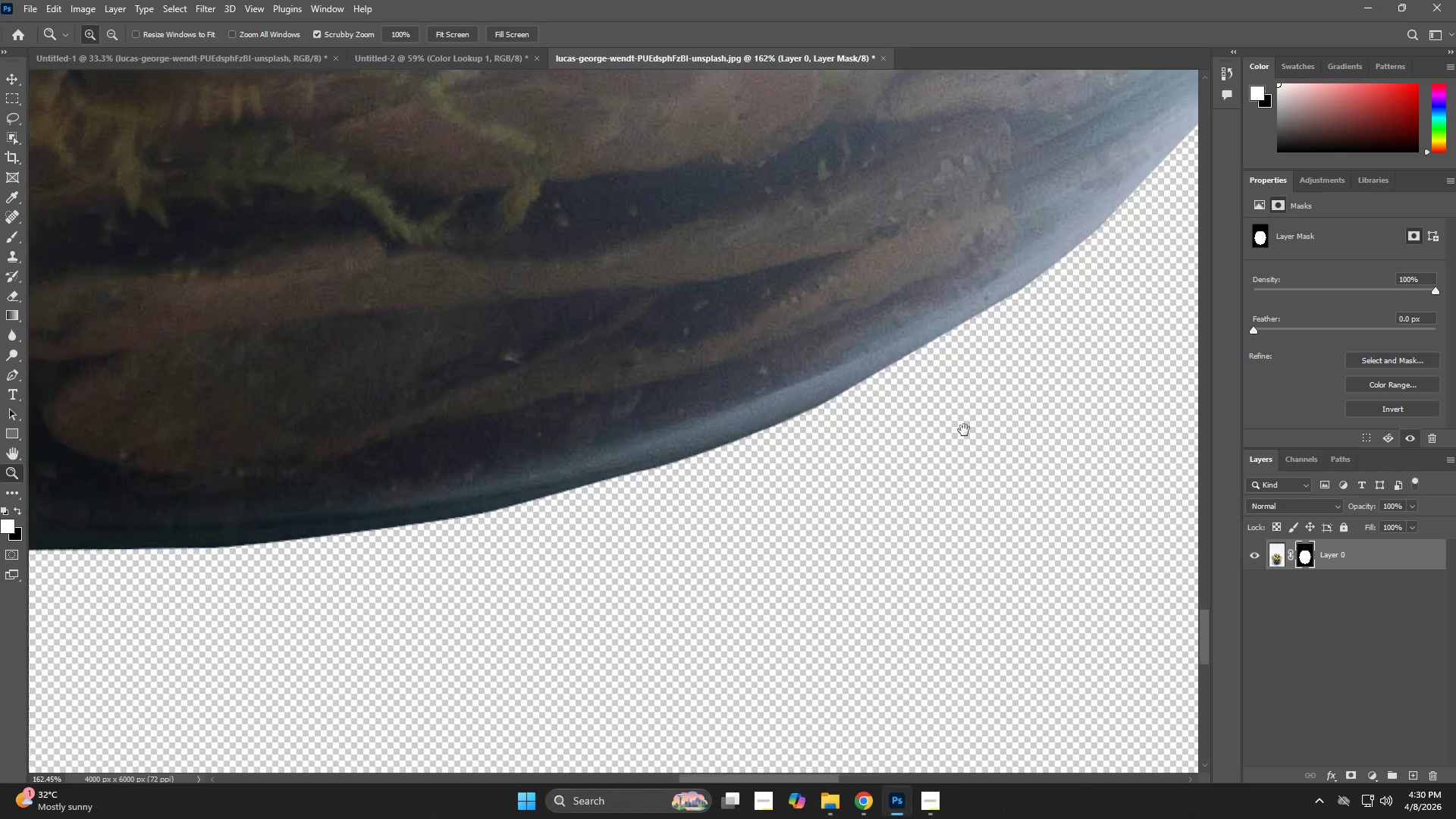 
left_click_drag(start_coordinate=[743, 487], to_coordinate=[871, 528])
 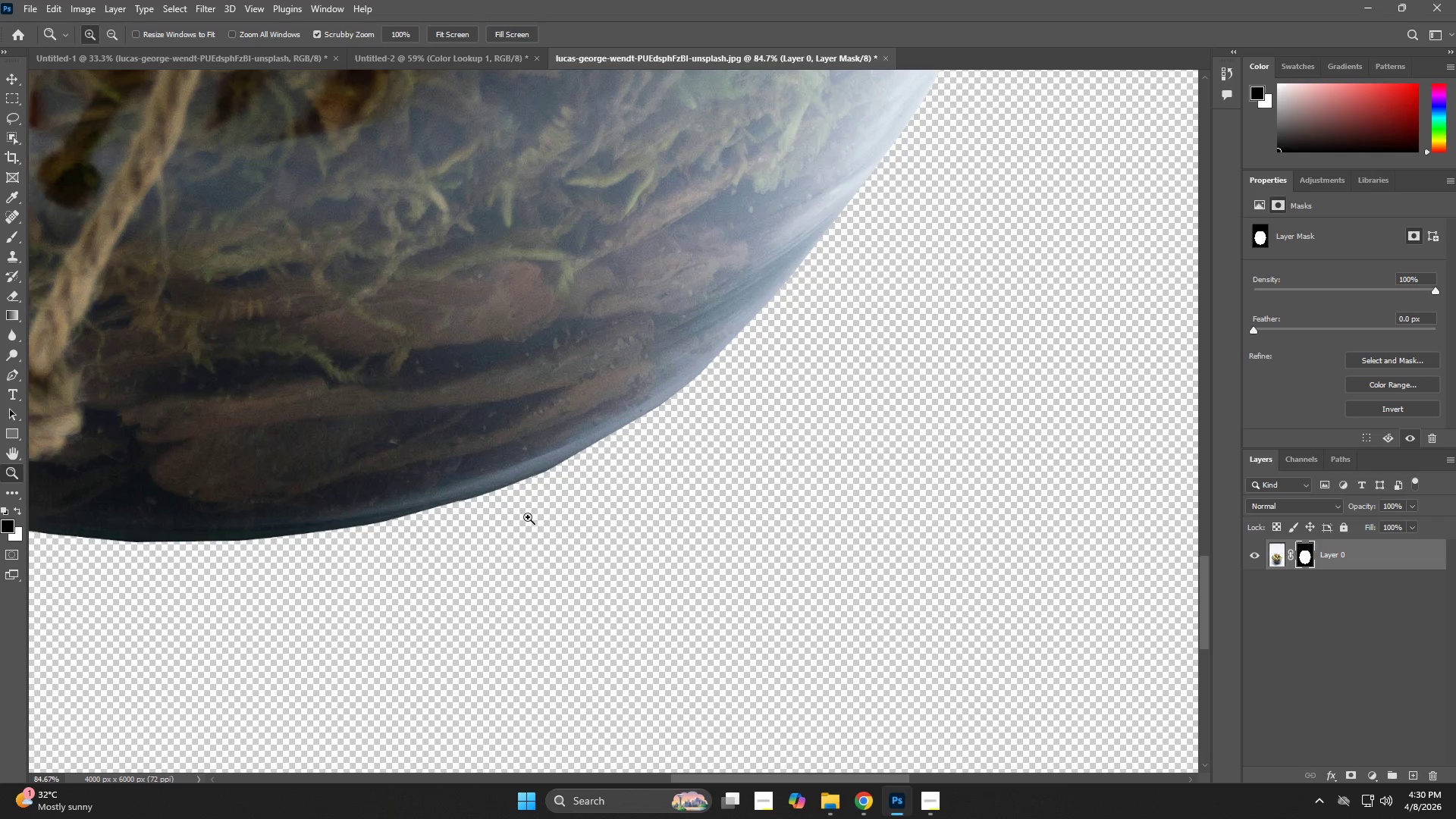 
left_click_drag(start_coordinate=[527, 516], to_coordinate=[597, 526])
 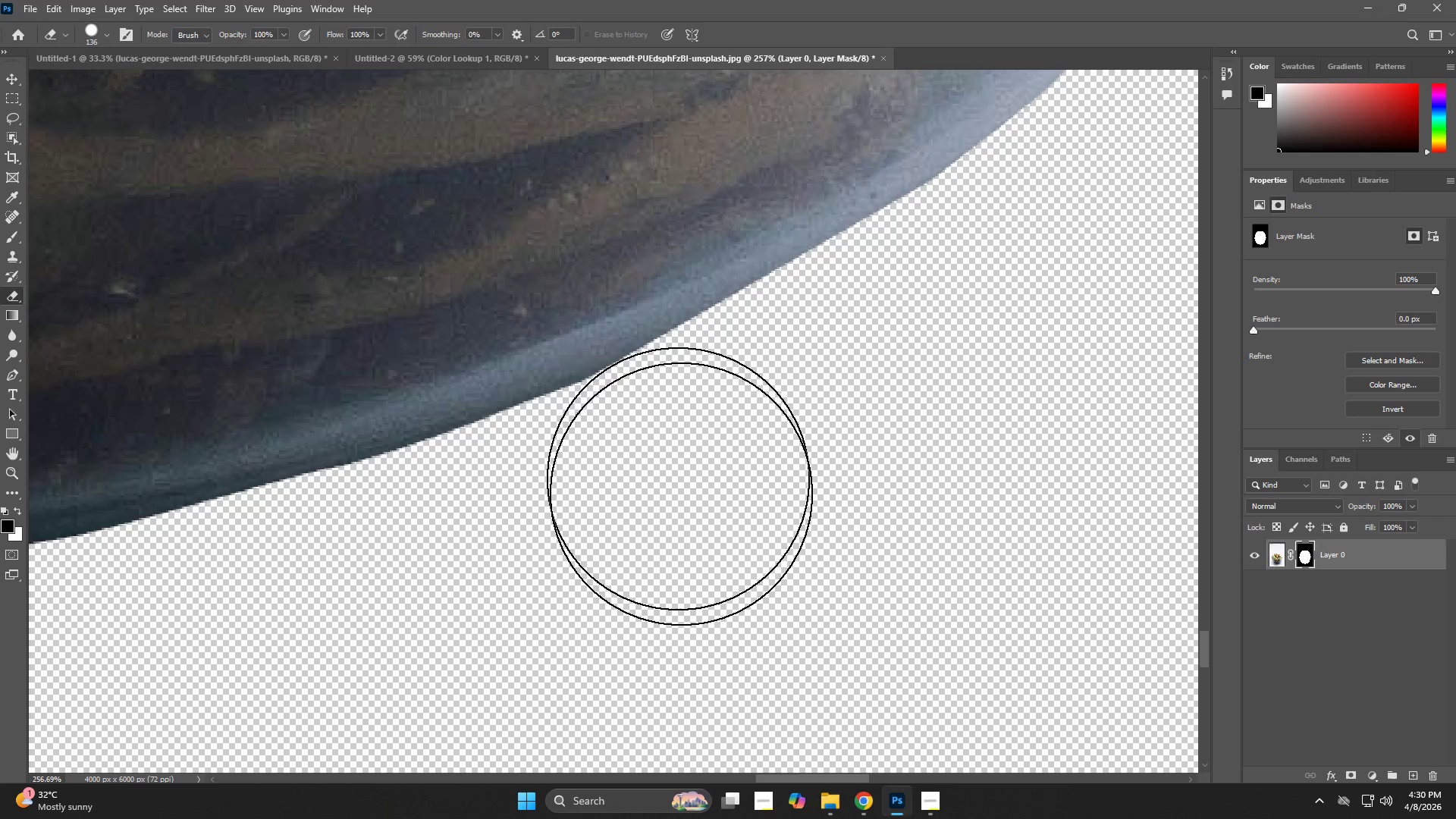 
hold_key(key=AltLeft, duration=0.66)
 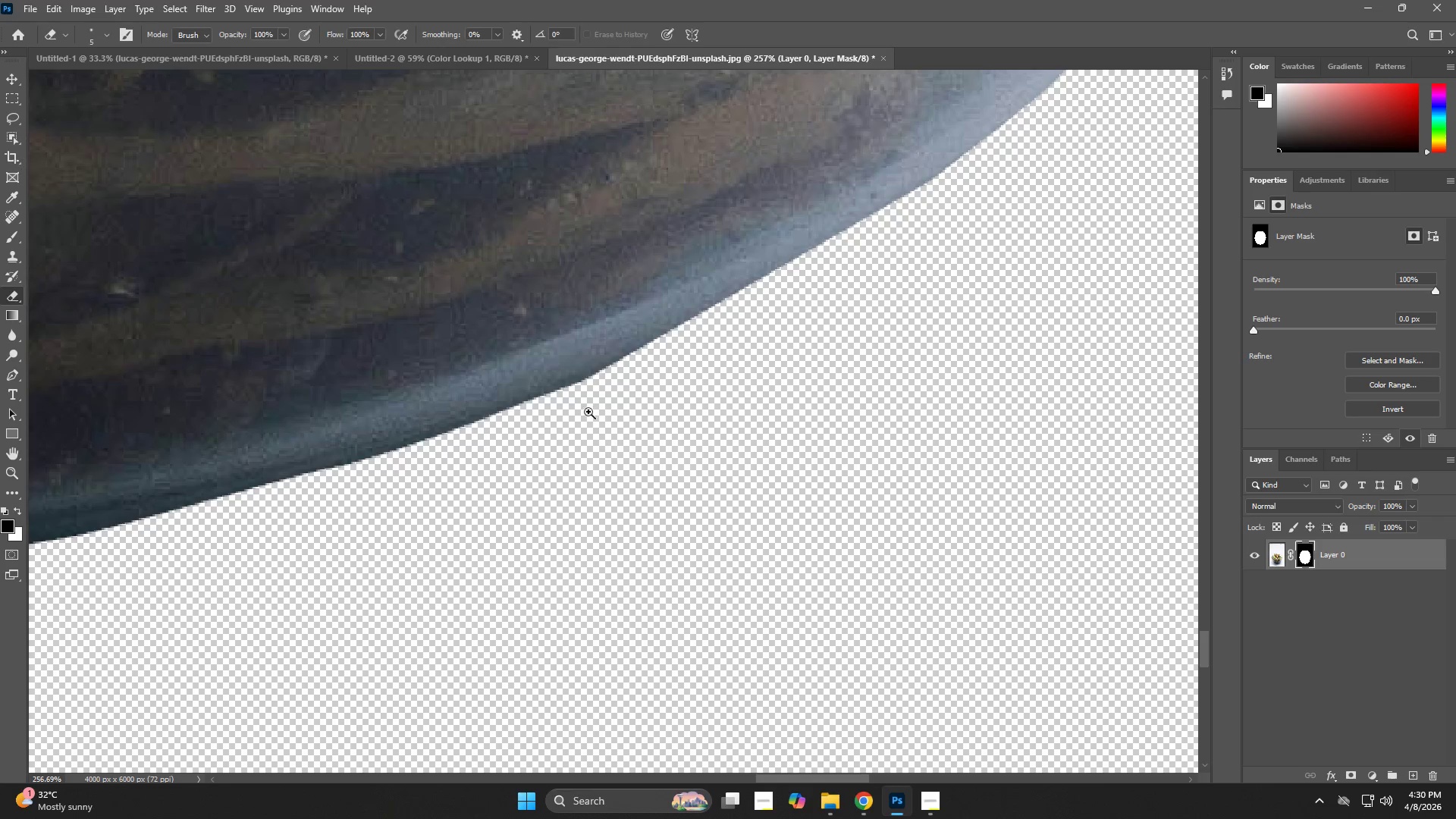 
left_click_drag(start_coordinate=[591, 398], to_coordinate=[659, 418])
 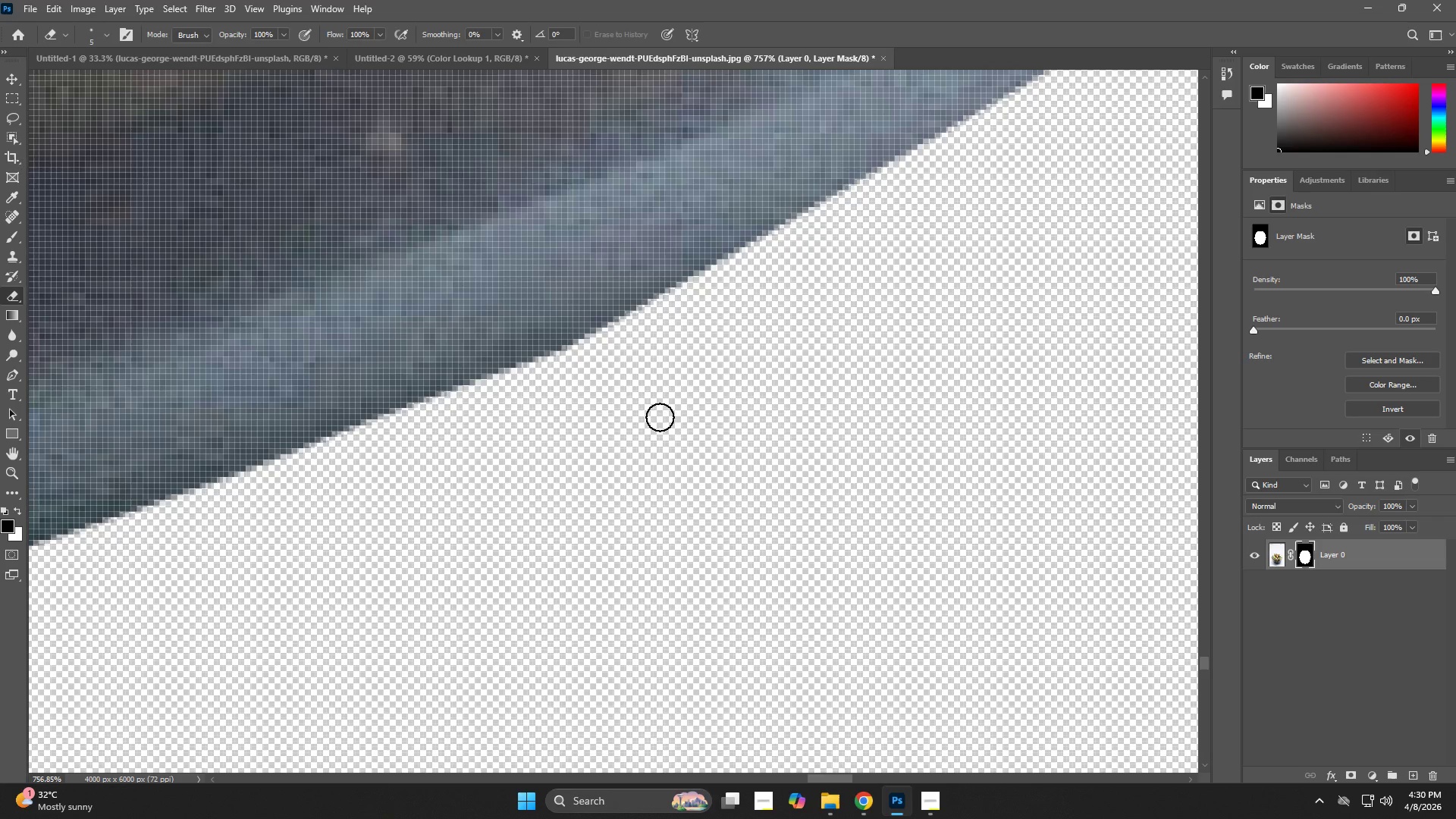 
hold_key(key=AltLeft, duration=0.39)
 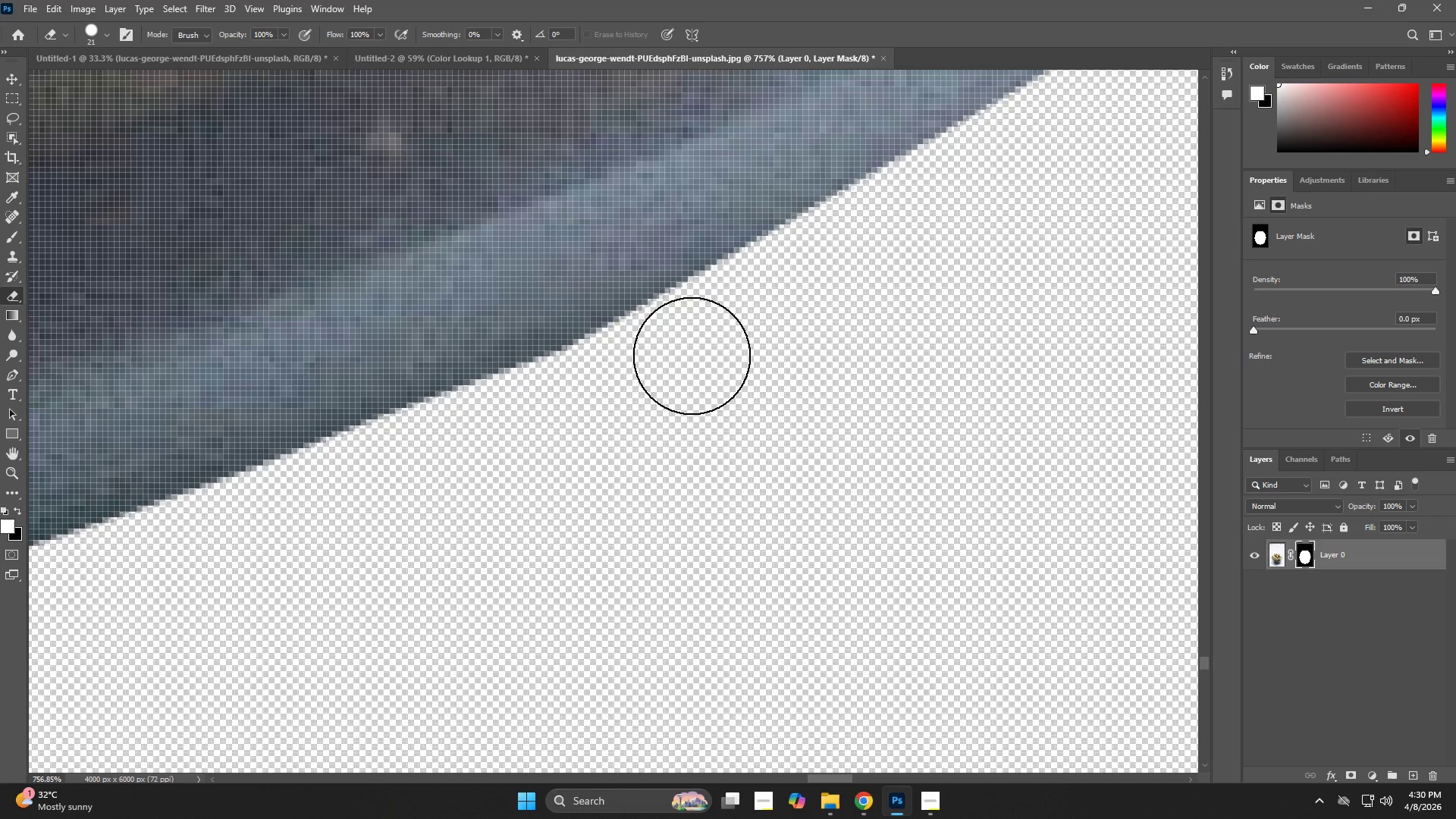 
left_click_drag(start_coordinate=[682, 353], to_coordinate=[394, 495])
 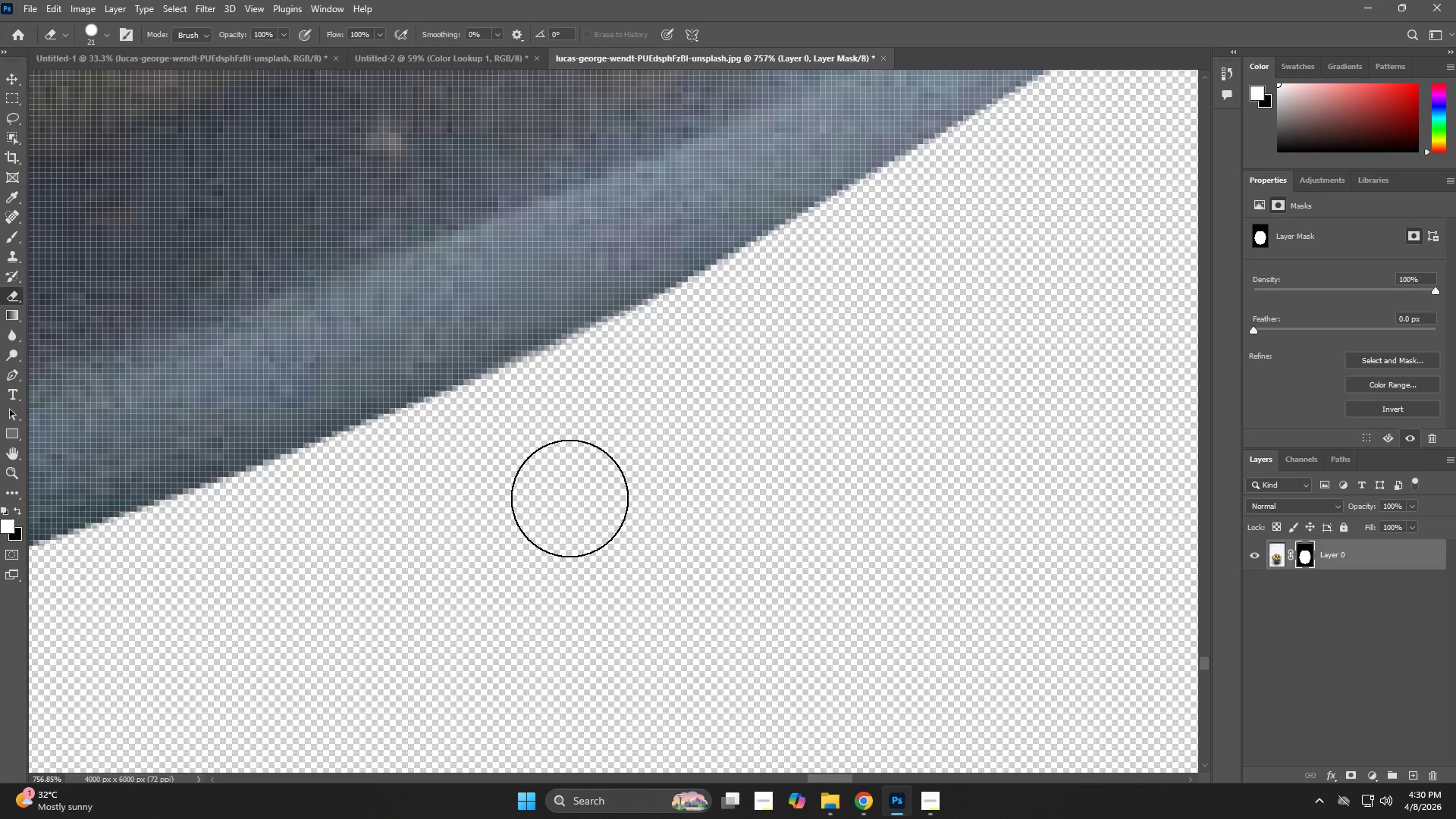 
left_click_drag(start_coordinate=[580, 491], to_coordinate=[475, 511])
 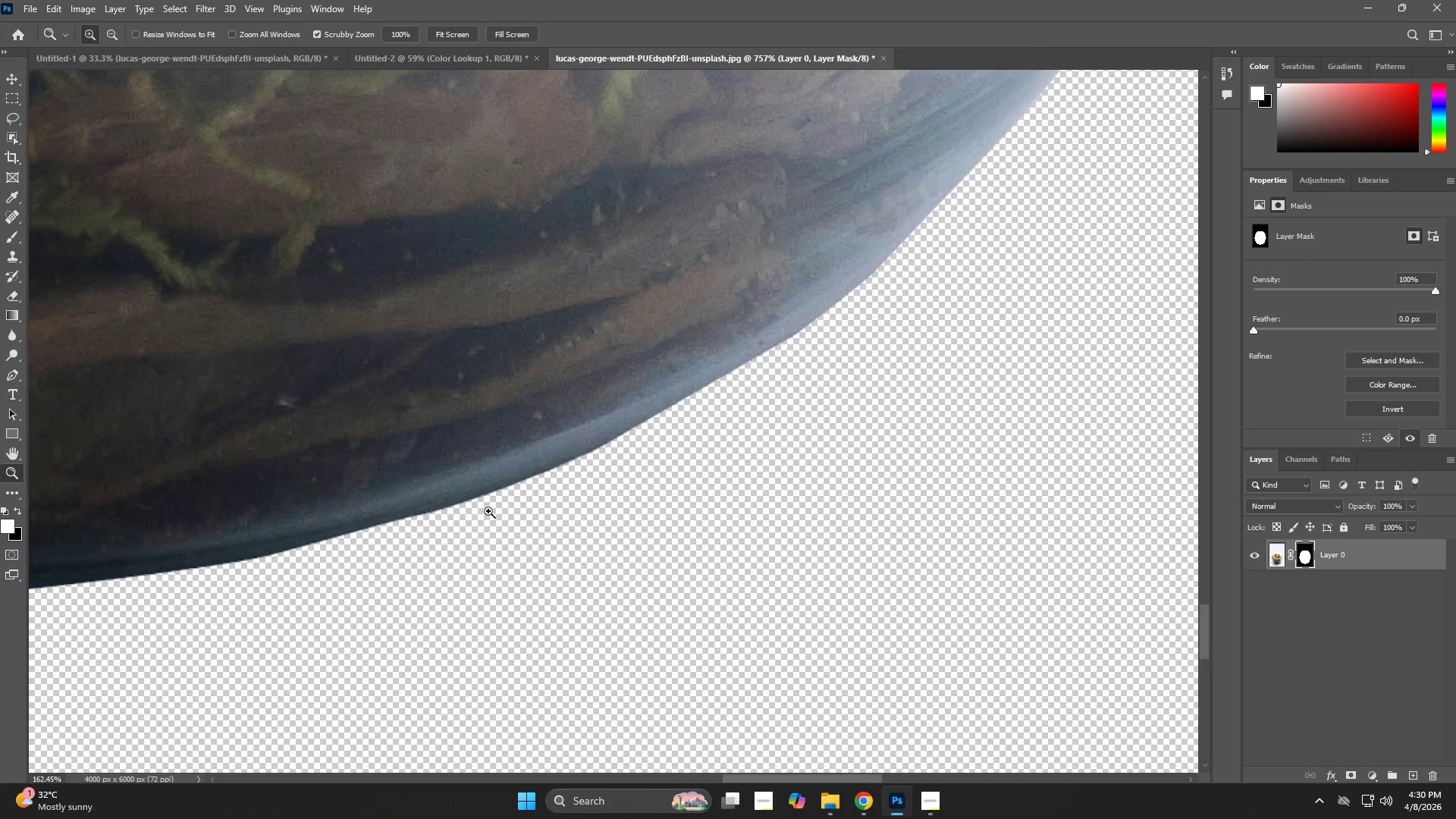 
hold_key(key=Space, duration=1.05)
 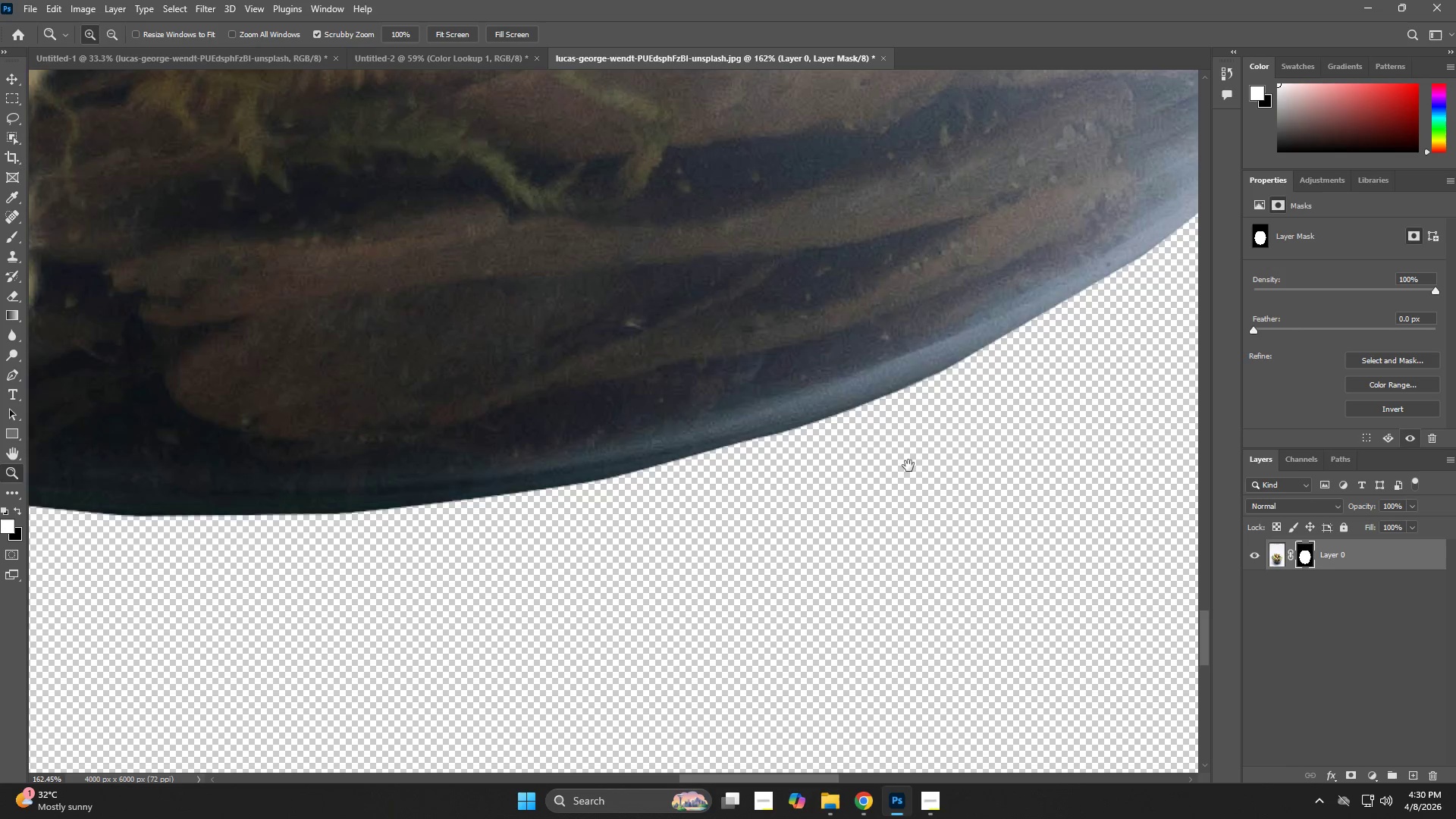 
left_click_drag(start_coordinate=[611, 508], to_coordinate=[968, 428])
 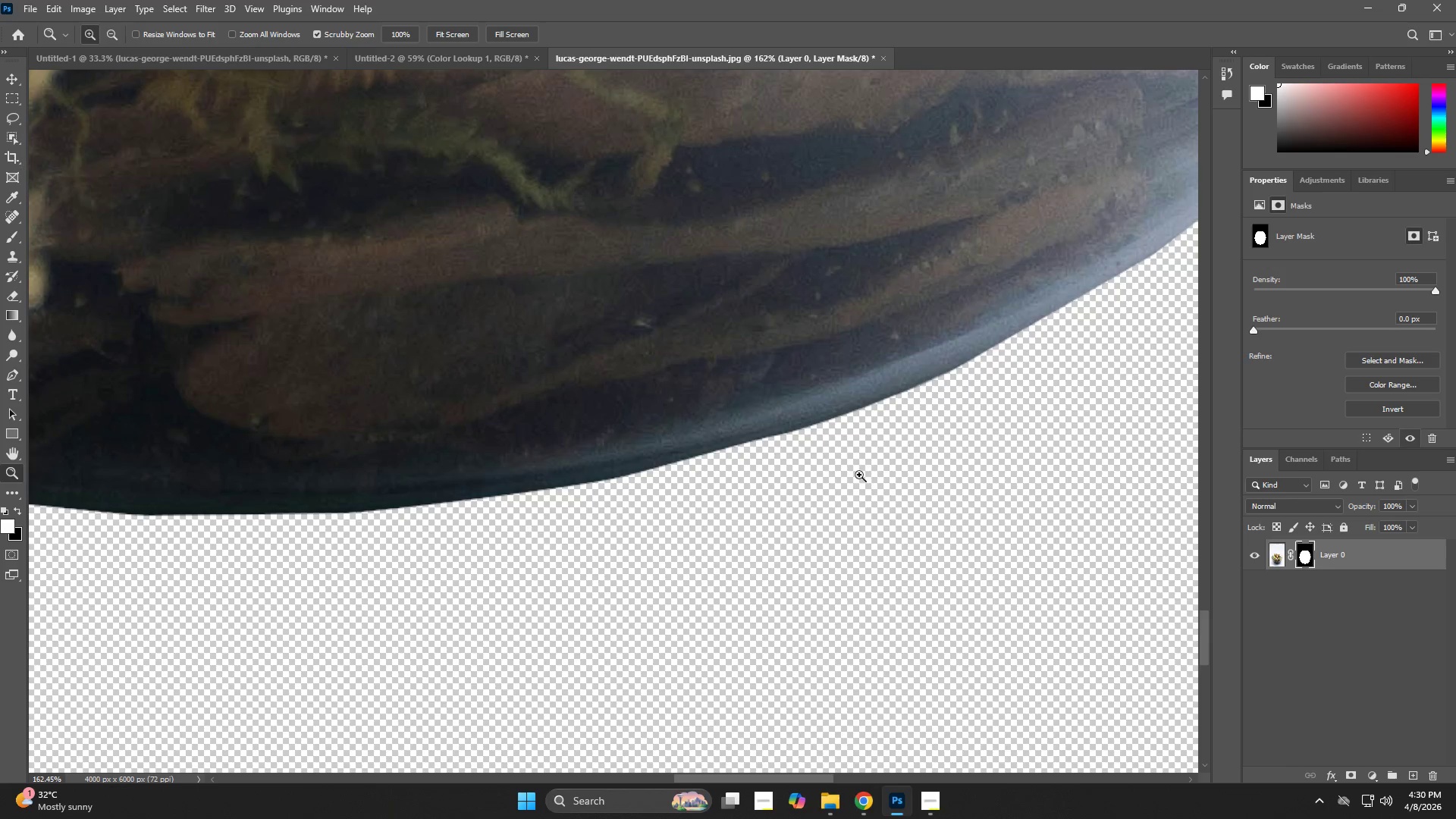 
hold_key(key=Space, duration=1.12)
 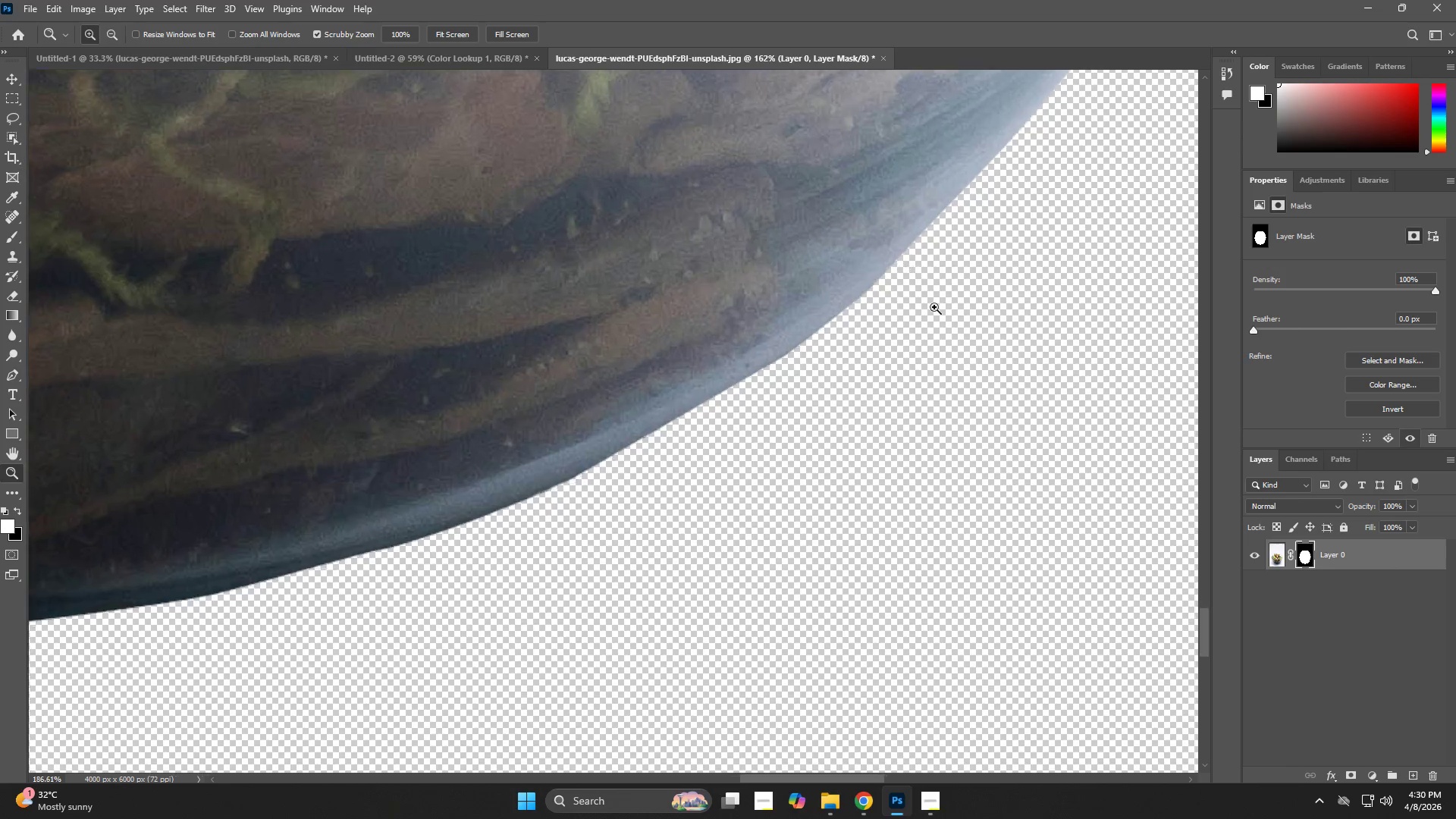 
left_click_drag(start_coordinate=[958, 463], to_coordinate=[597, 559])
 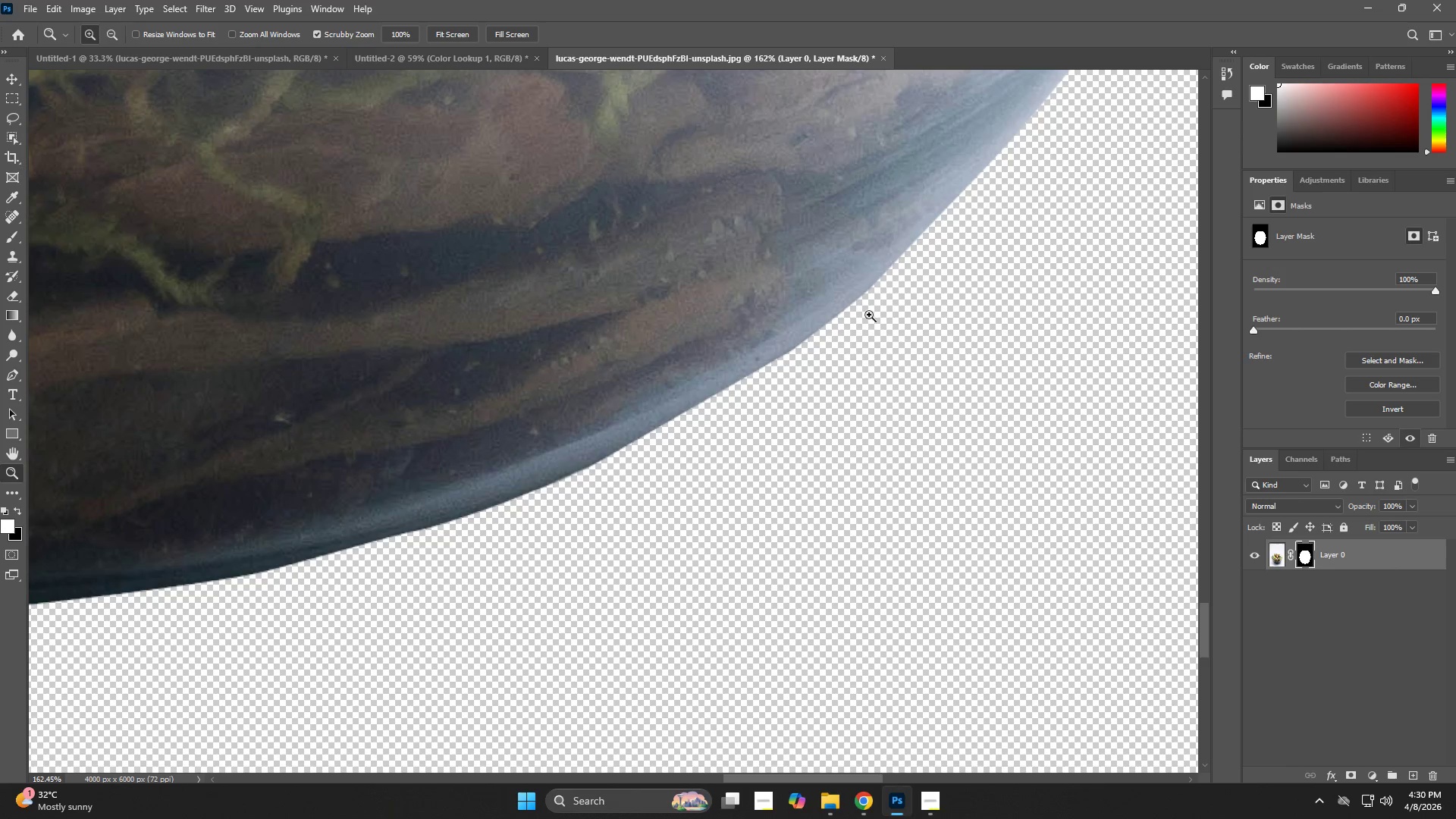 
left_click_drag(start_coordinate=[902, 269], to_coordinate=[965, 337])
 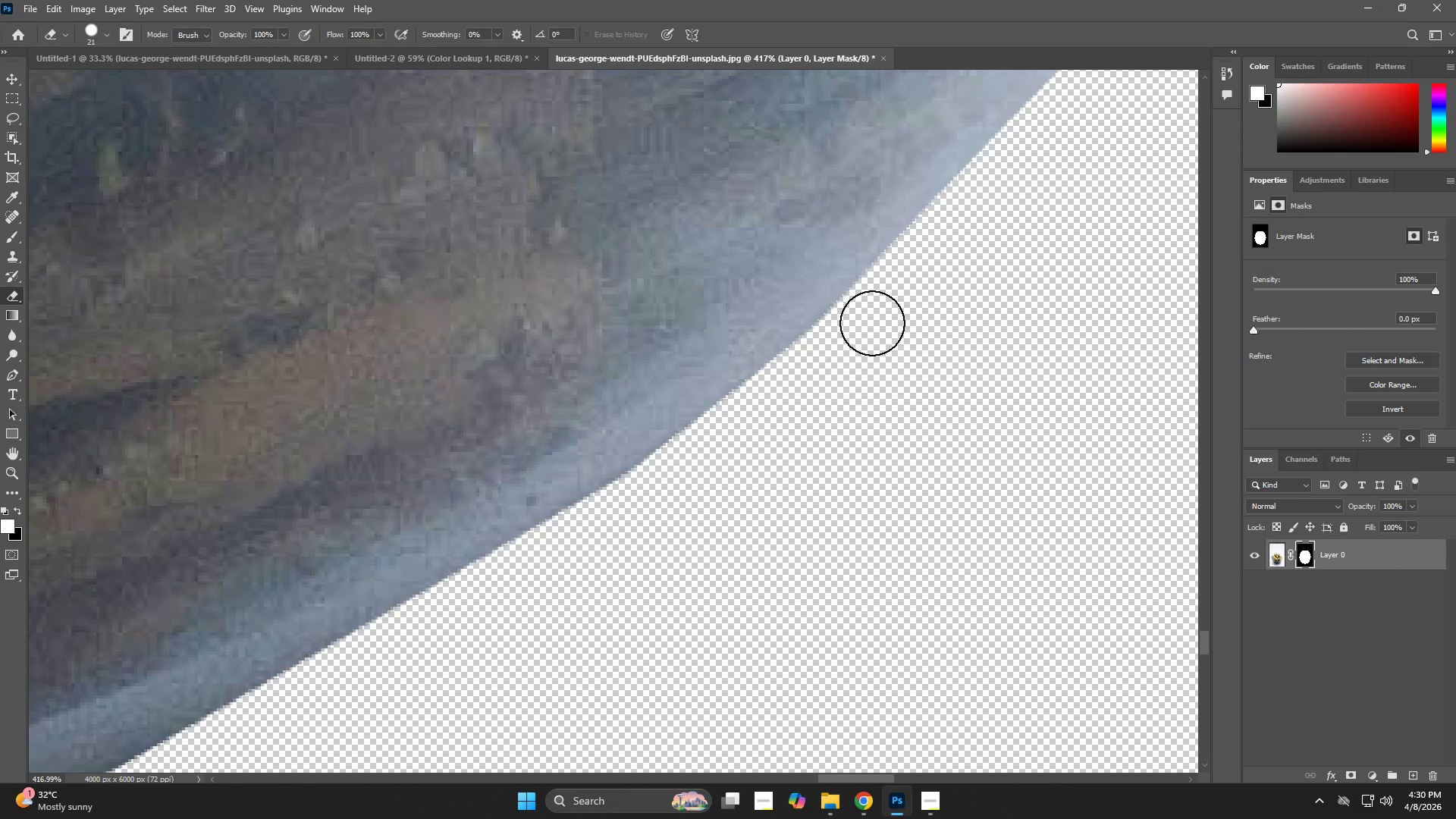 
left_click_drag(start_coordinate=[870, 320], to_coordinate=[478, 626])
 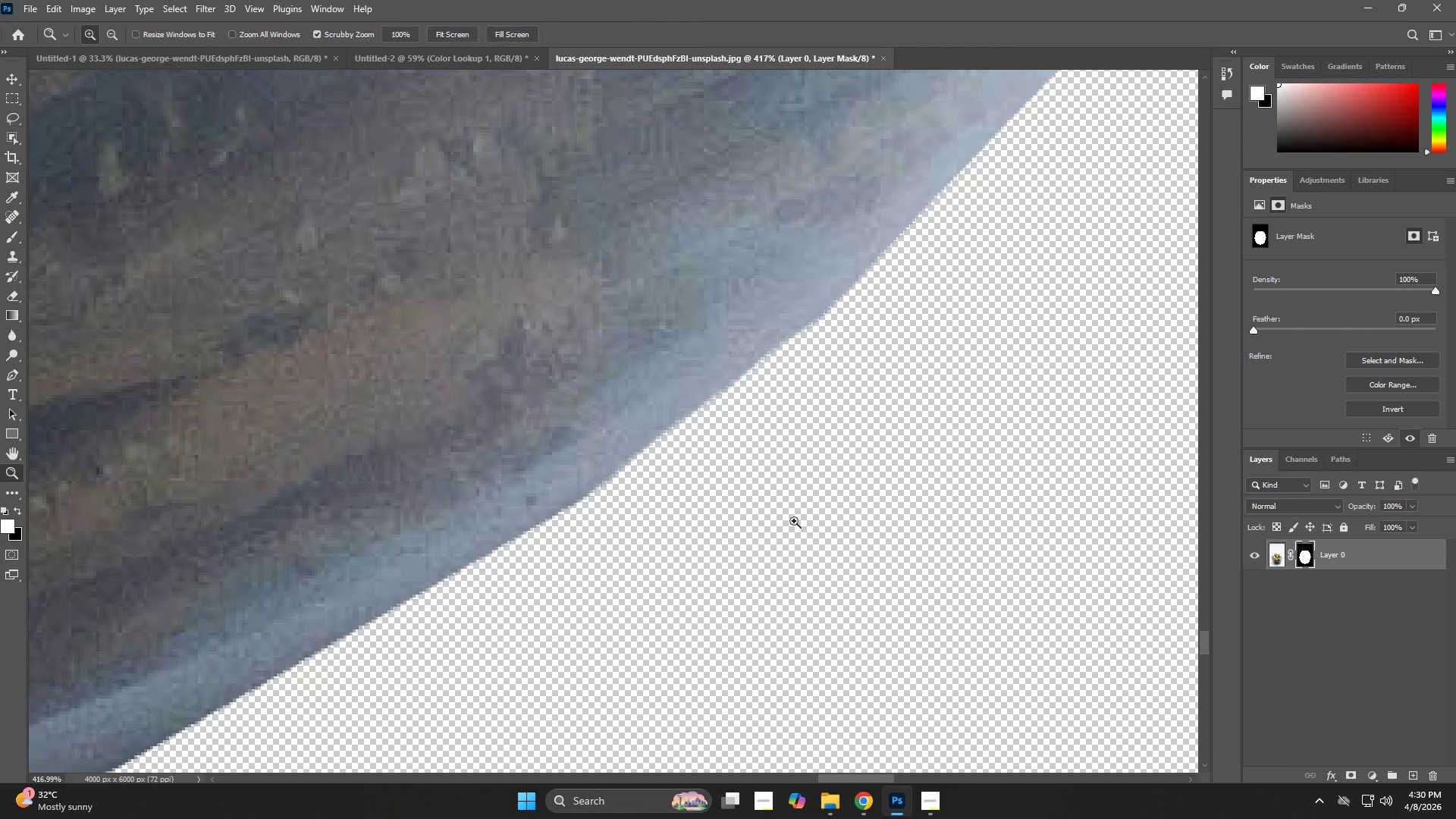 
left_click_drag(start_coordinate=[793, 519], to_coordinate=[660, 556])
 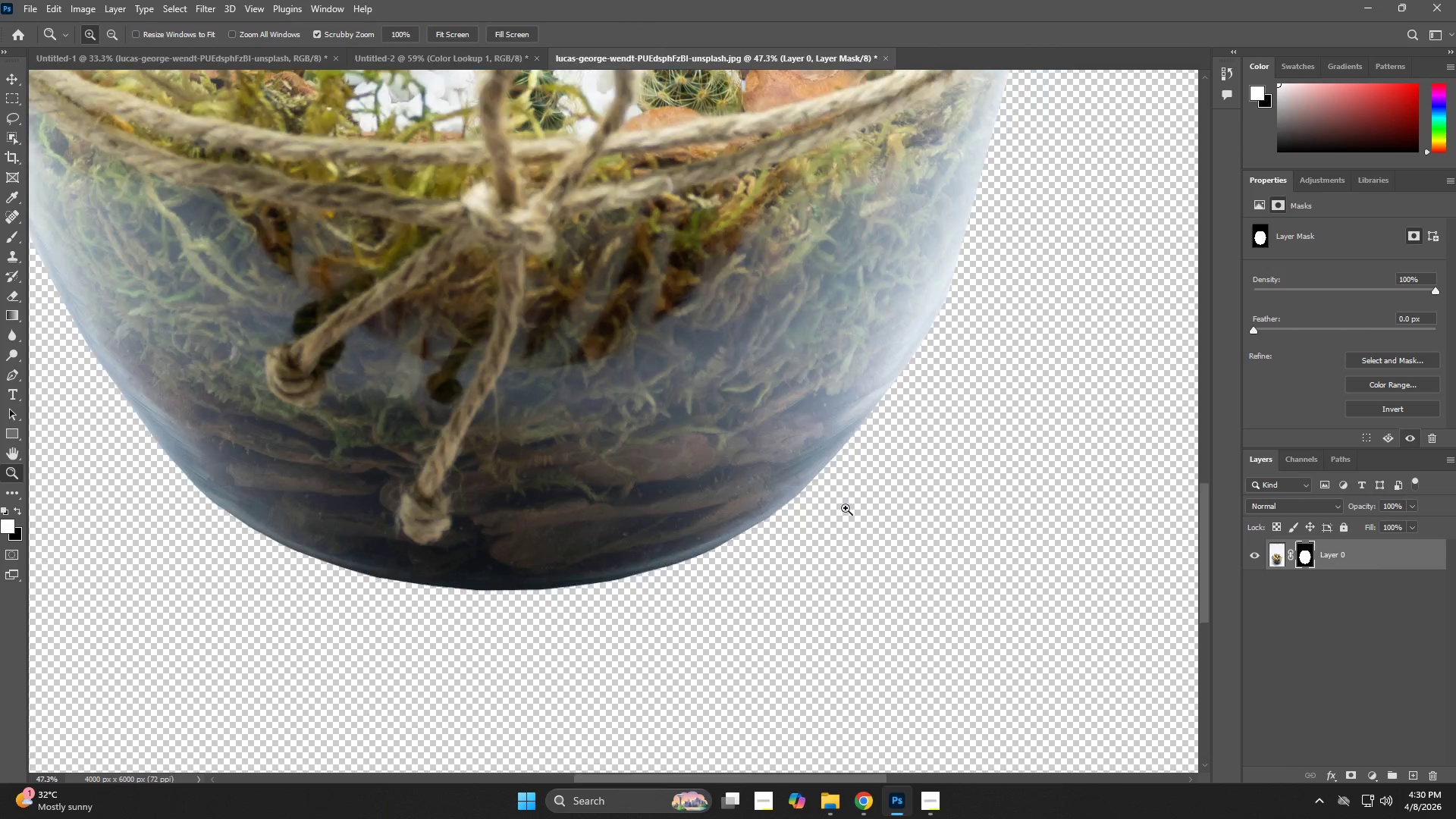 
left_click_drag(start_coordinate=[860, 492], to_coordinate=[787, 517])
 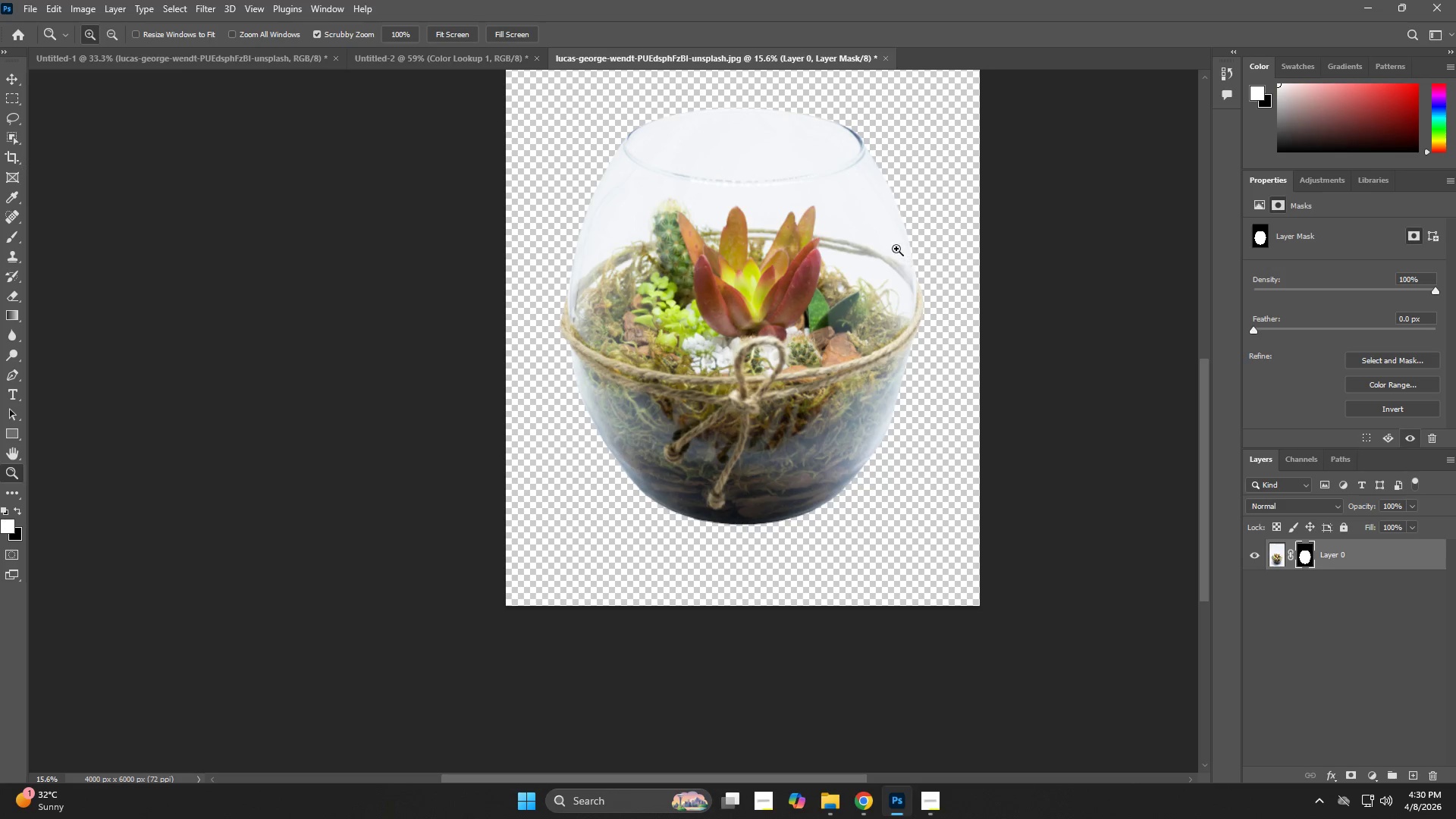 
wait(7.91)
 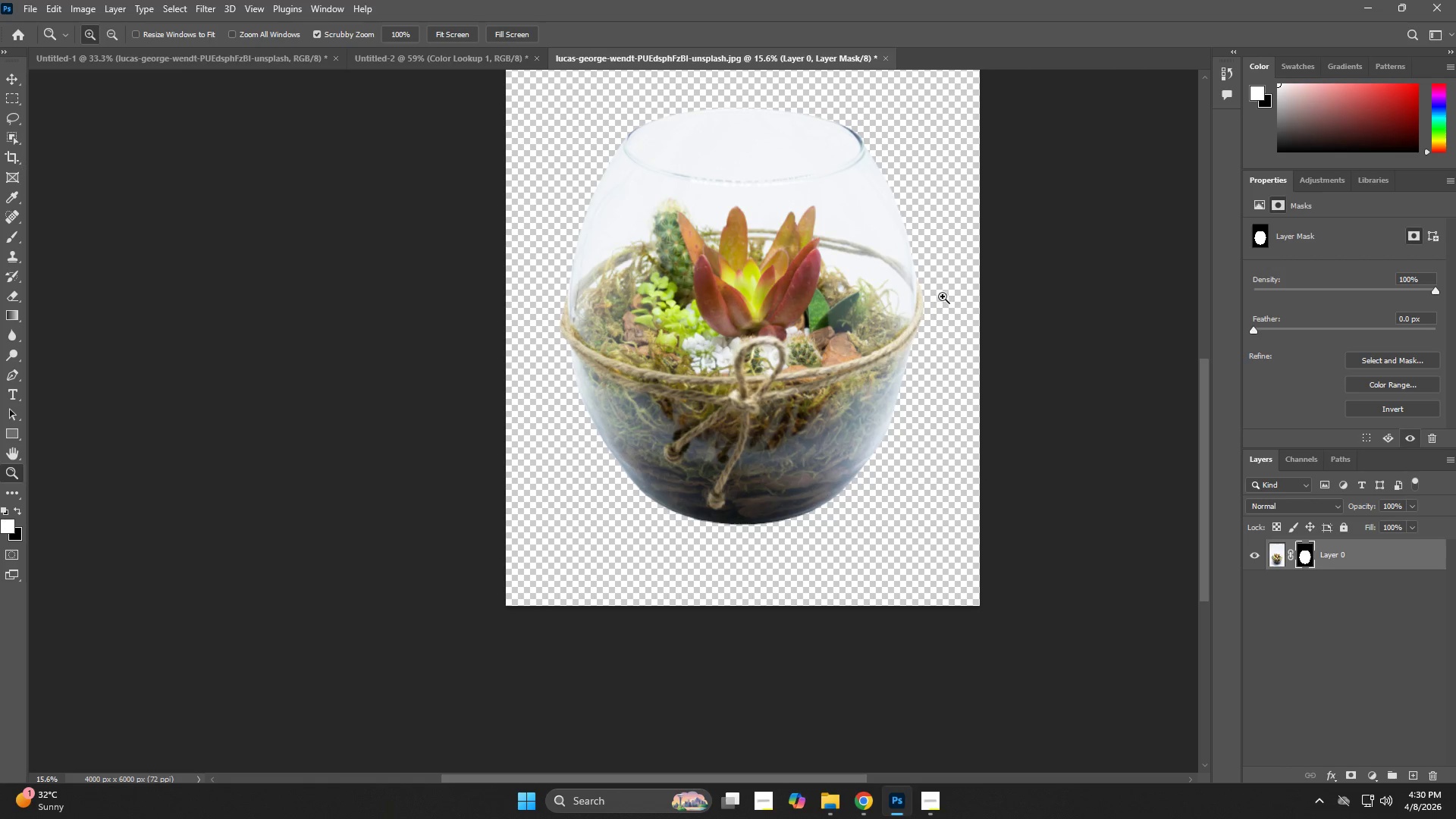 
left_click_drag(start_coordinate=[911, 231], to_coordinate=[1004, 328])
 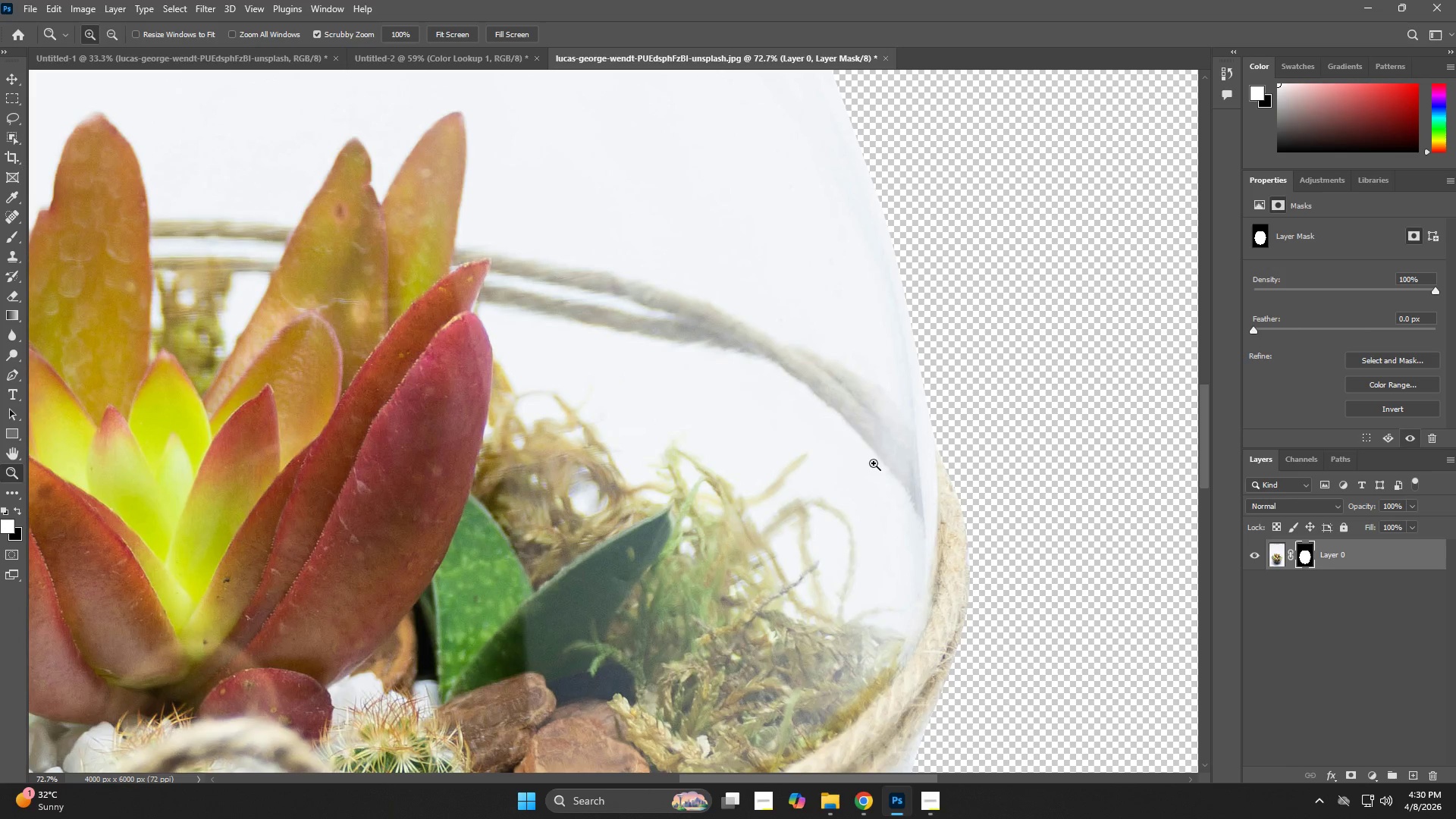 
key(Alt+Tab)
 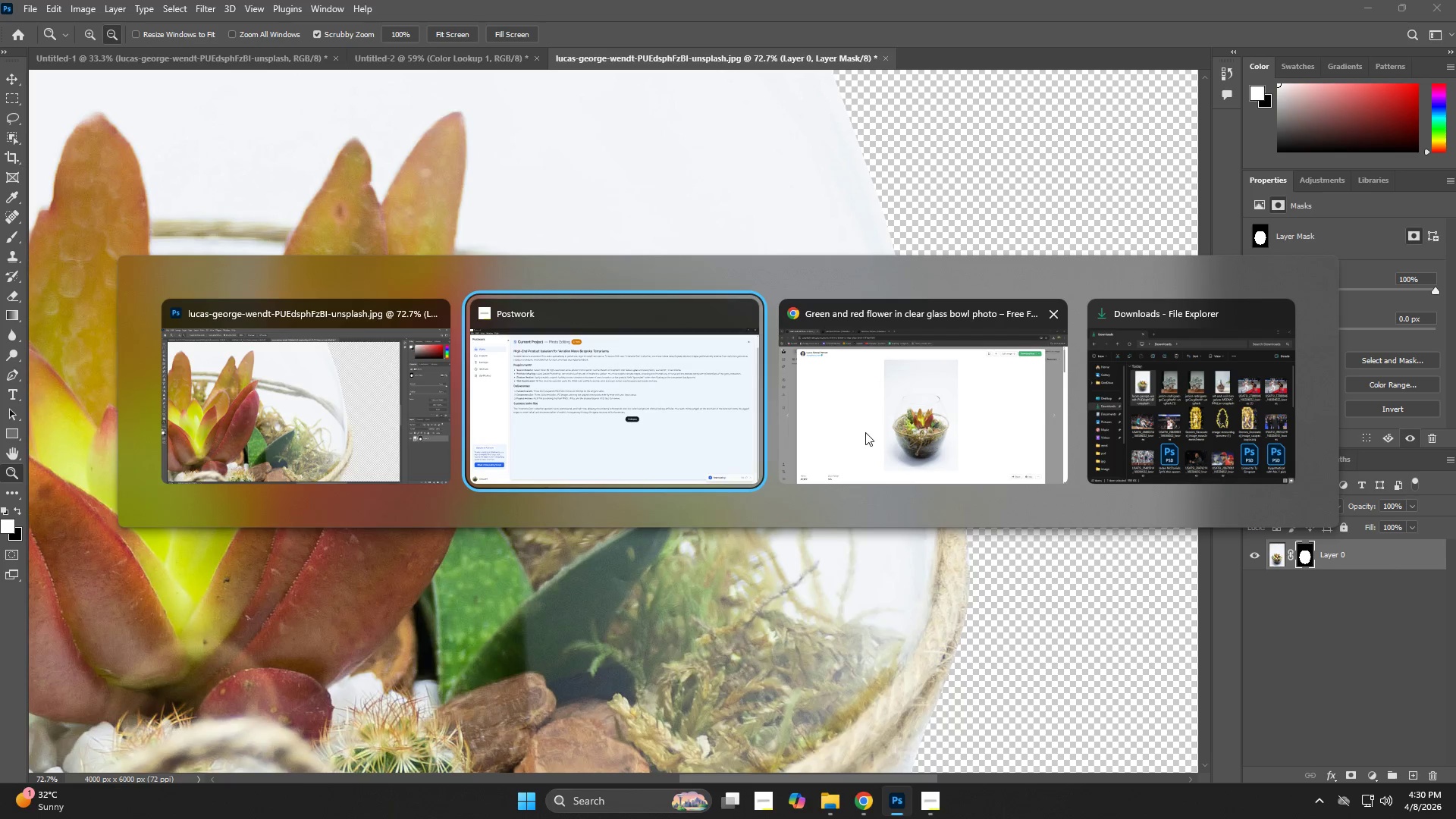 
left_click([886, 447])
 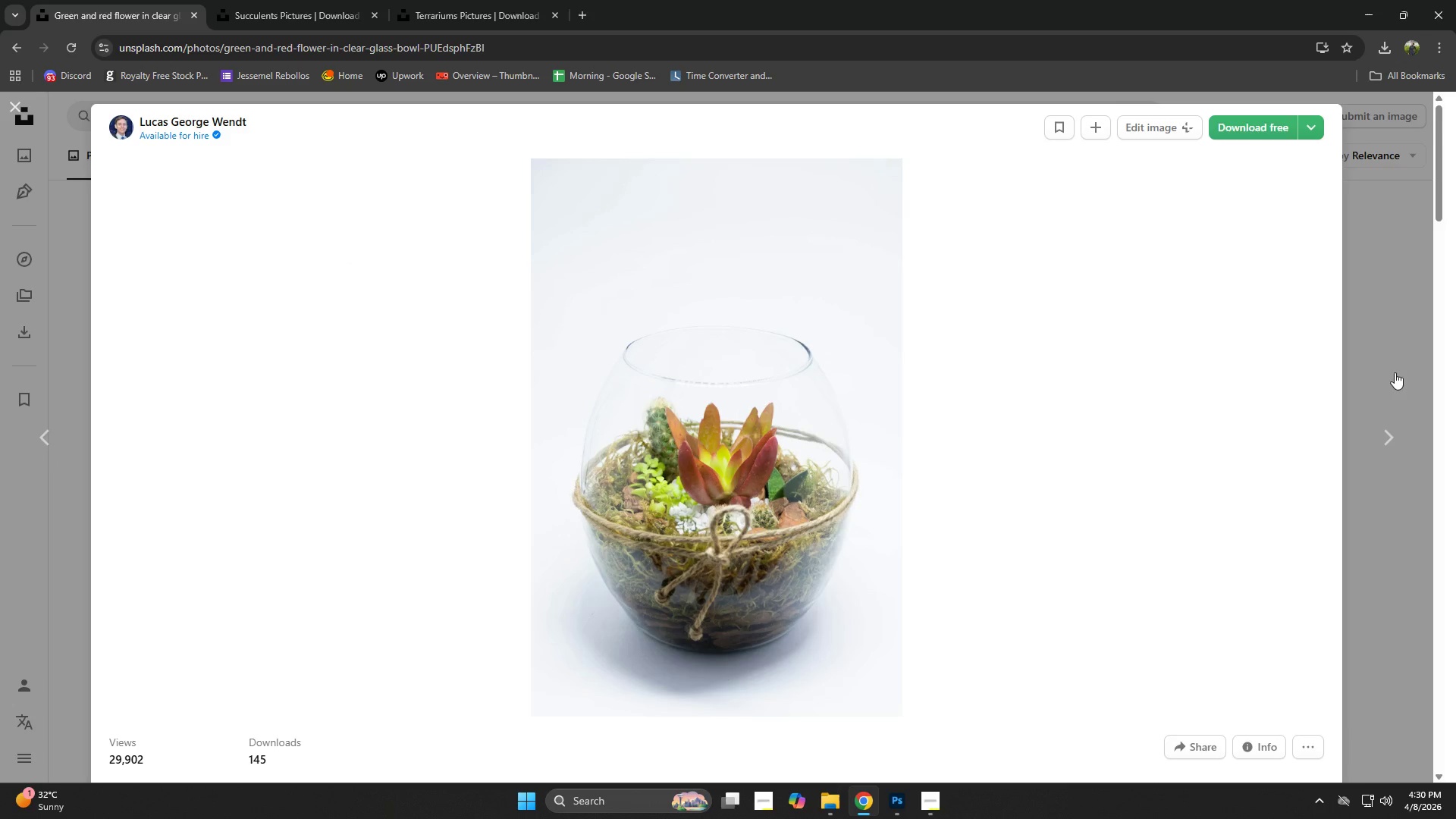 
left_click([1389, 326])
 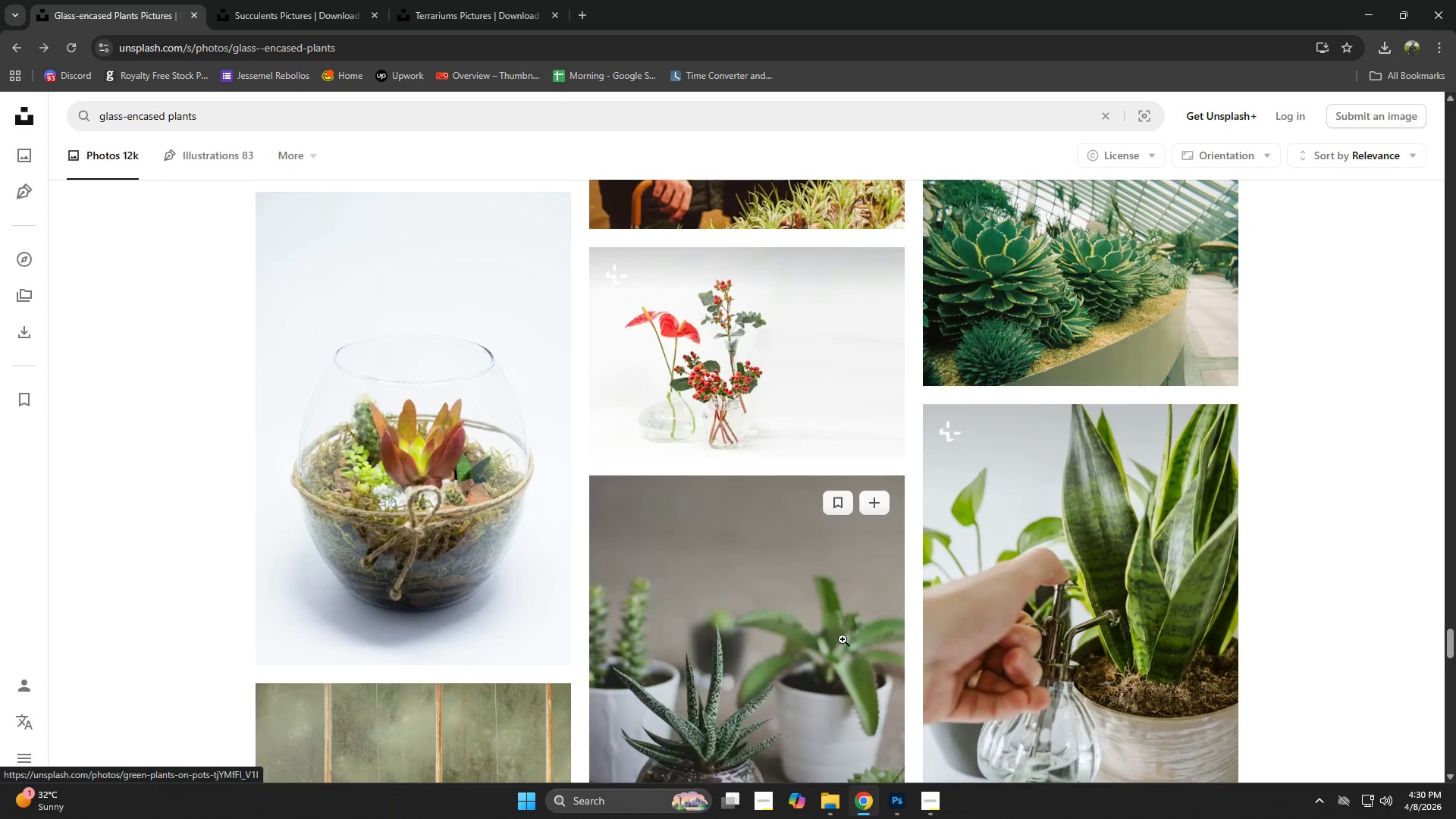 
scroll: coordinate [764, 525], scroll_direction: down, amount: 1.0
 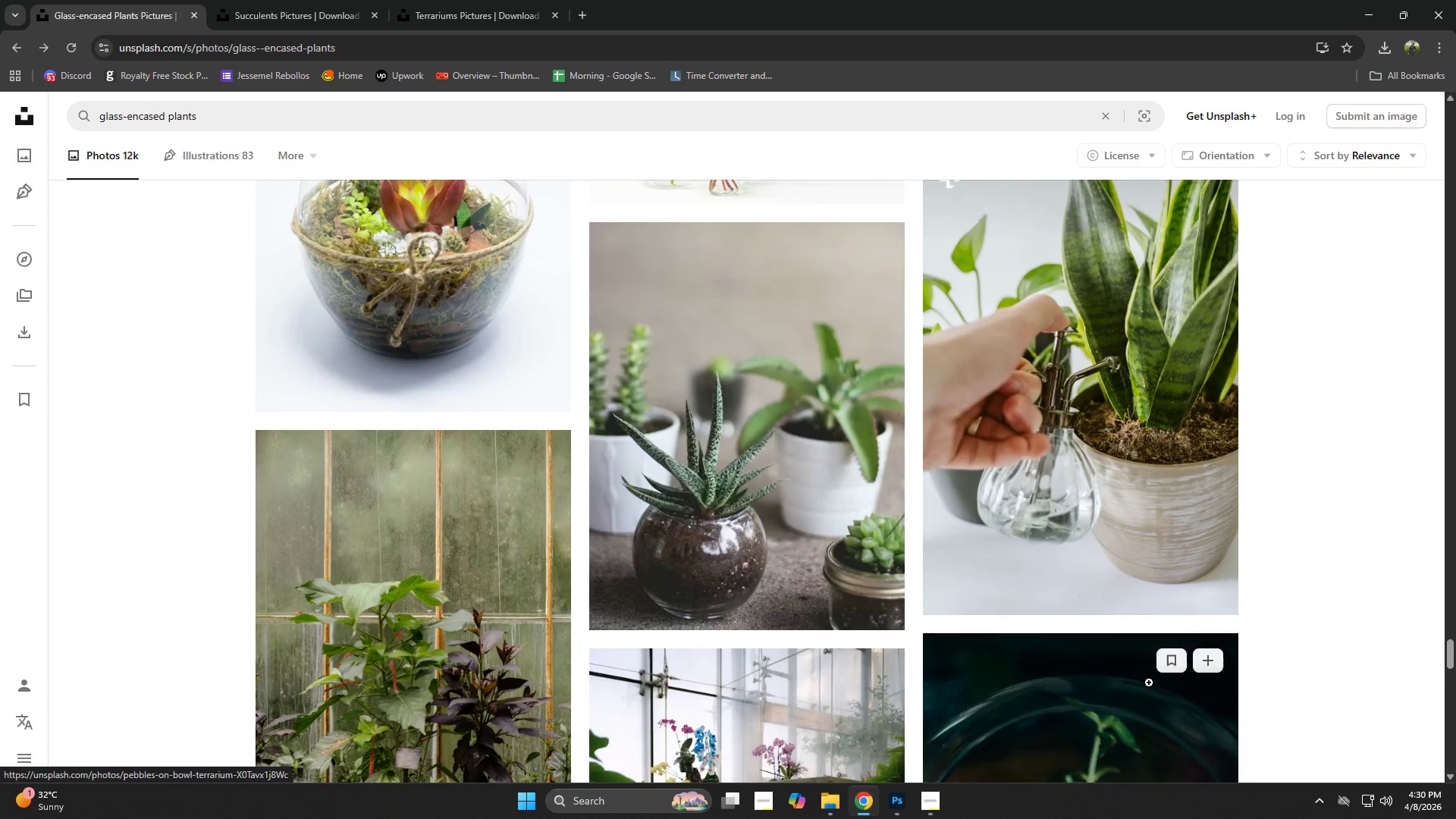 
left_click([745, 549])
 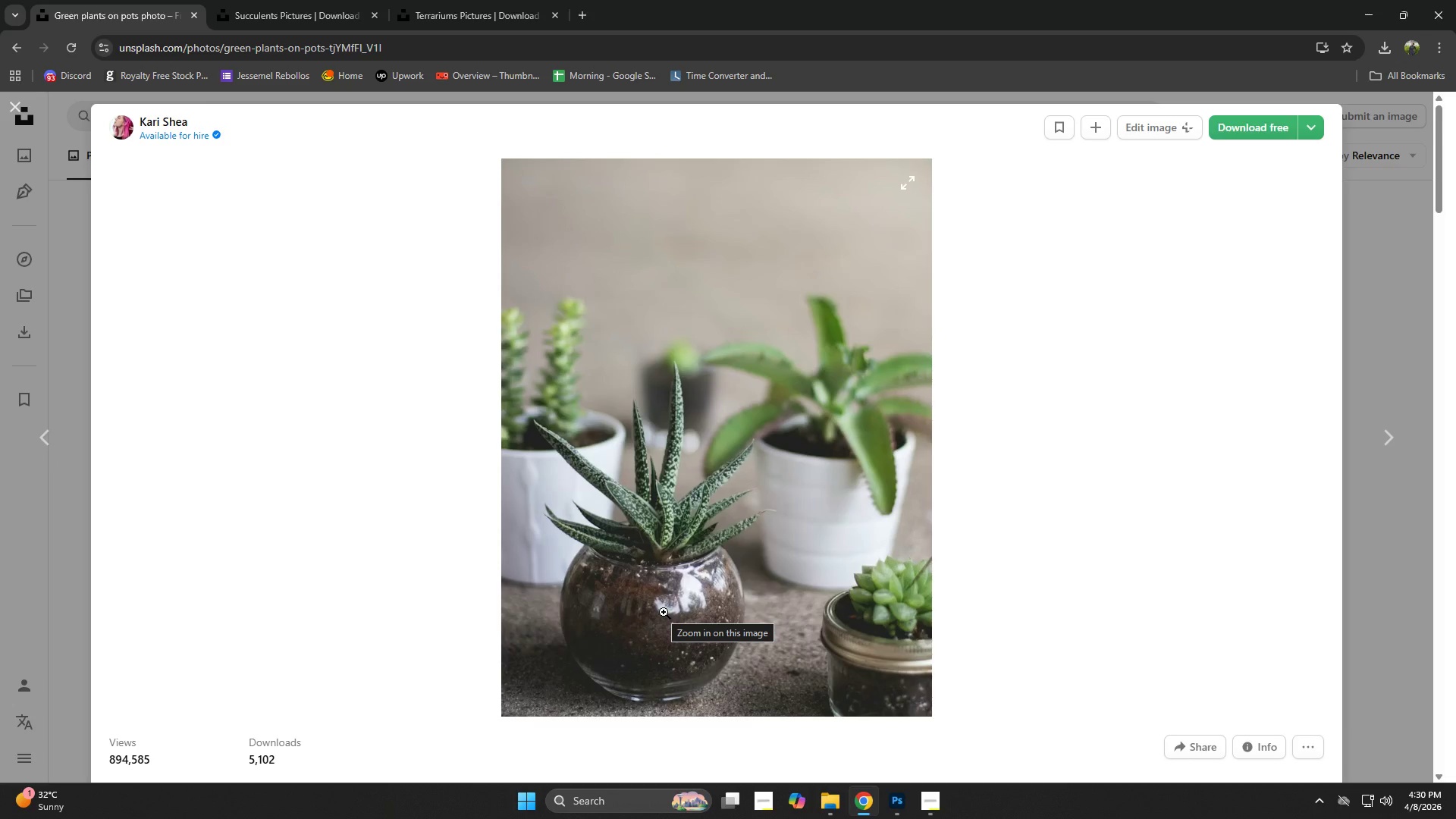 
left_click([664, 612])
 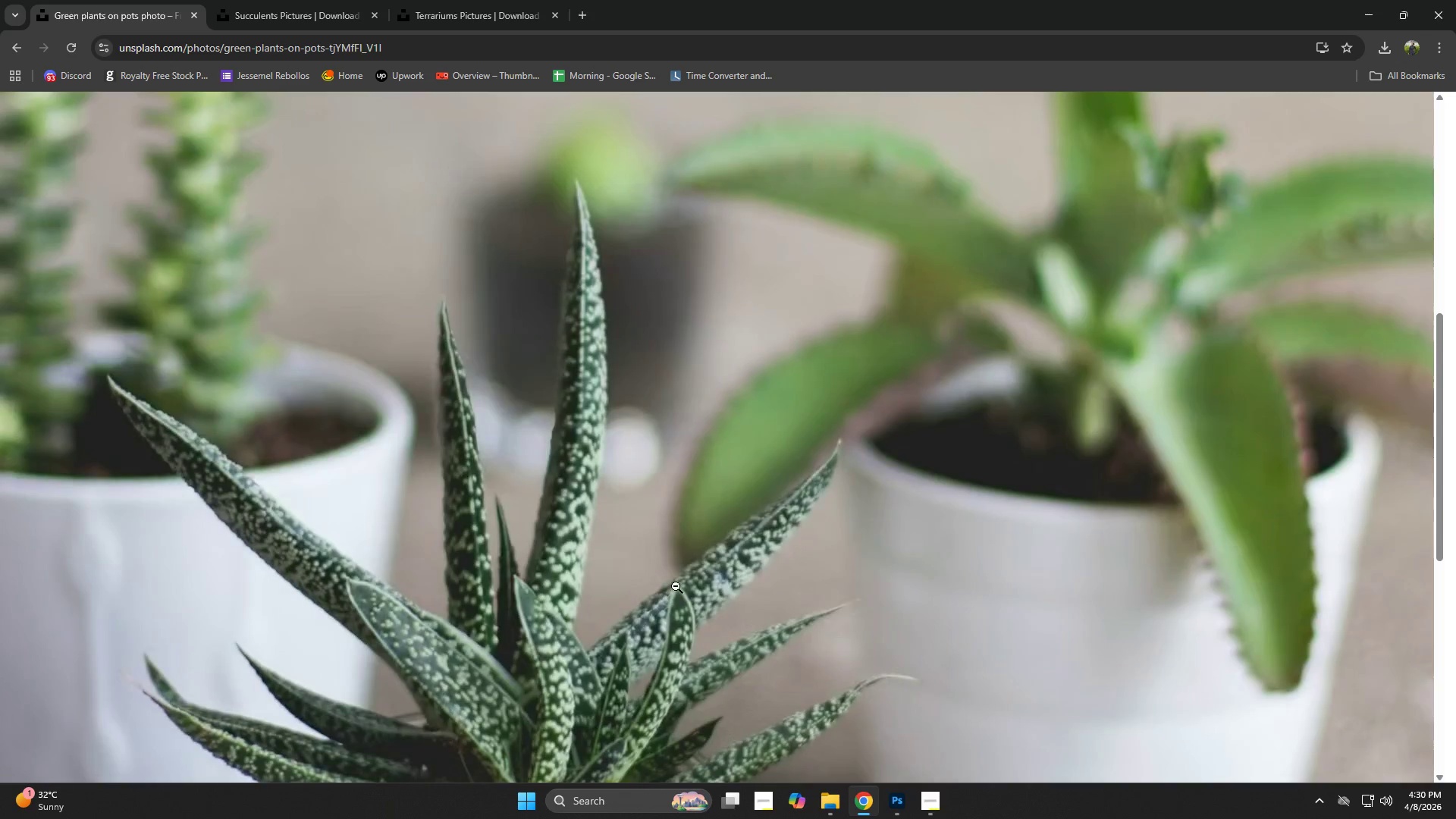 
hold_key(key=Space, duration=0.66)
 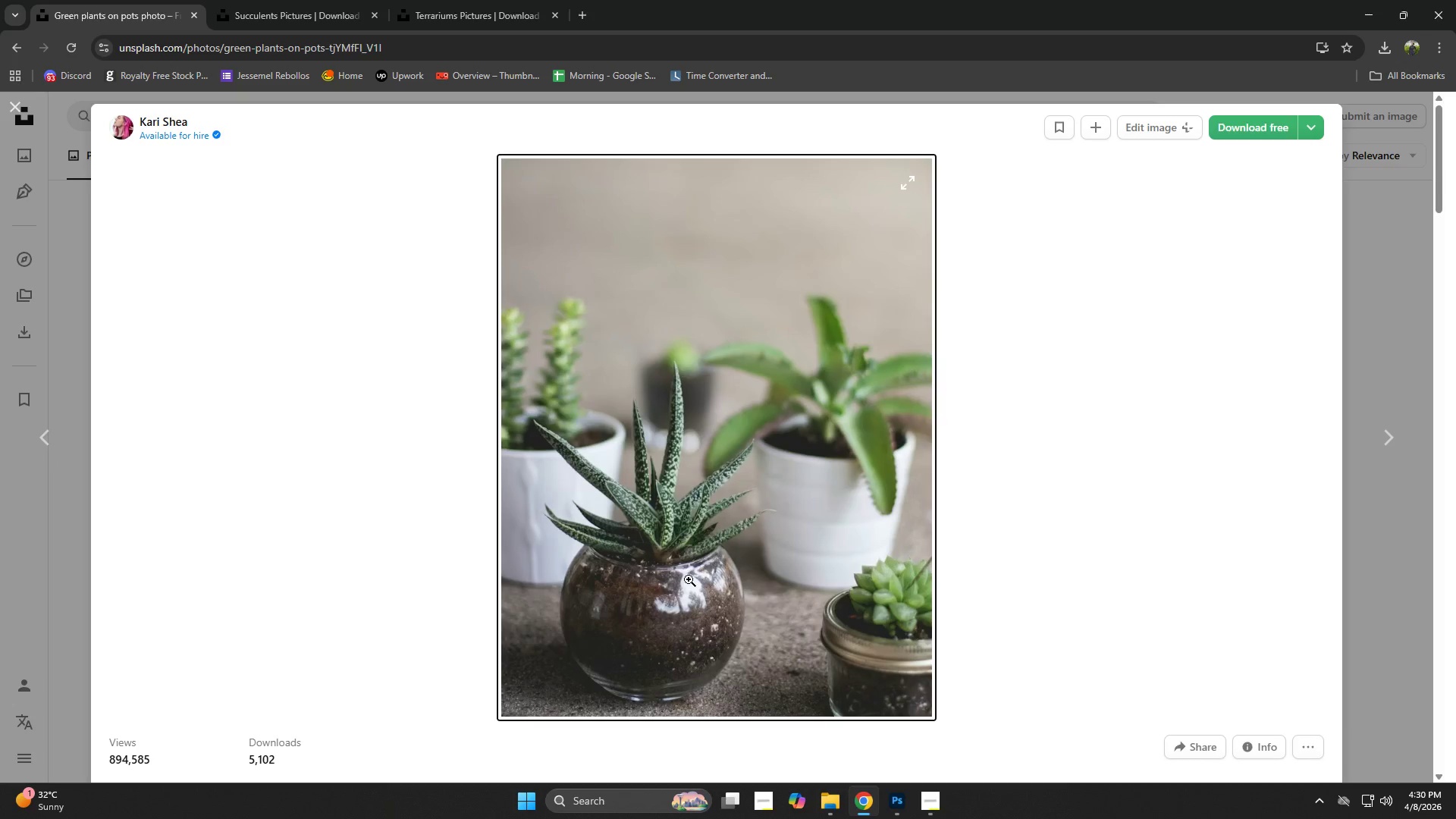 
left_click_drag(start_coordinate=[654, 613], to_coordinate=[834, 287])
 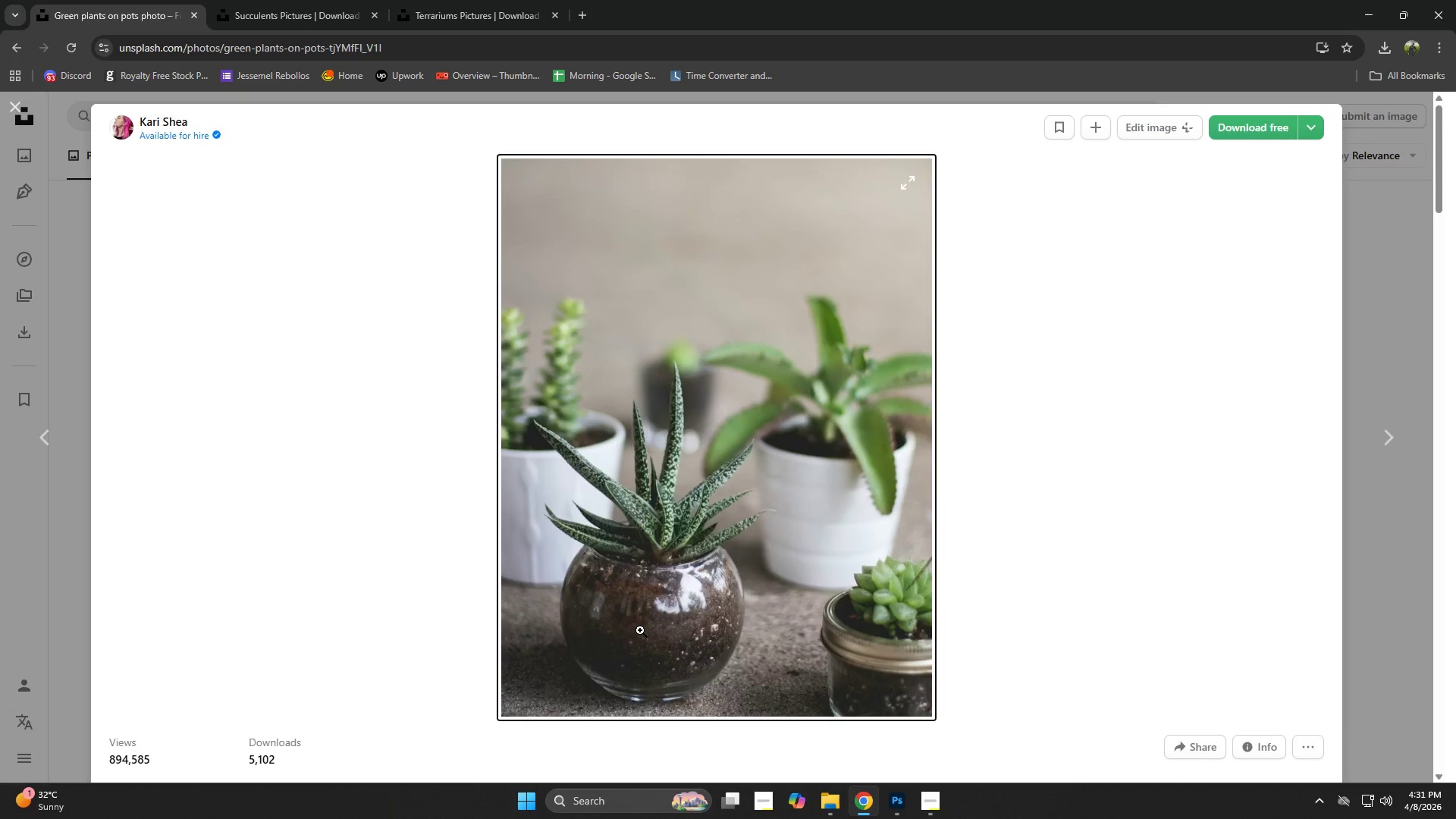 
wait(5.25)
 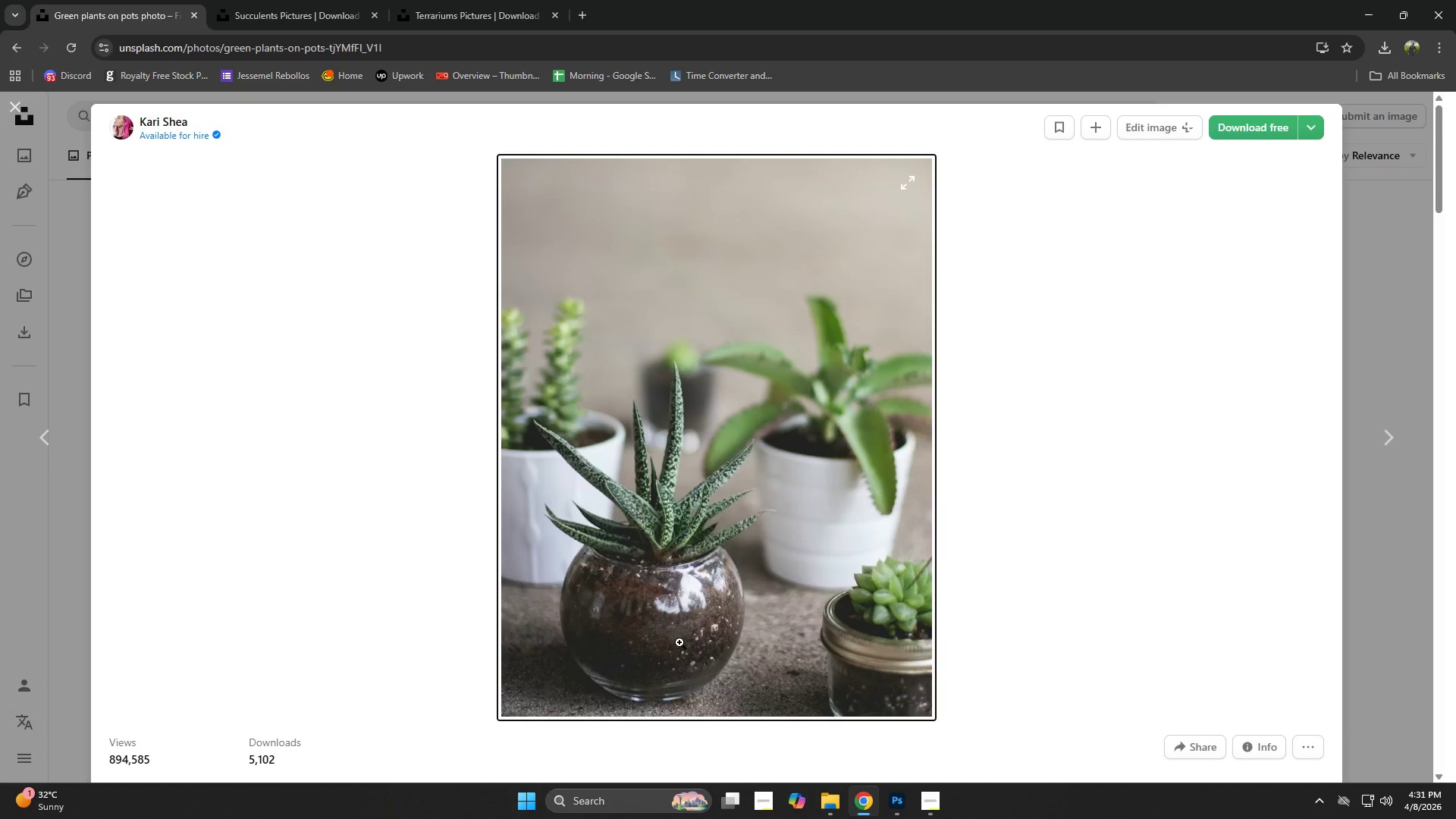 
left_click([653, 612])
 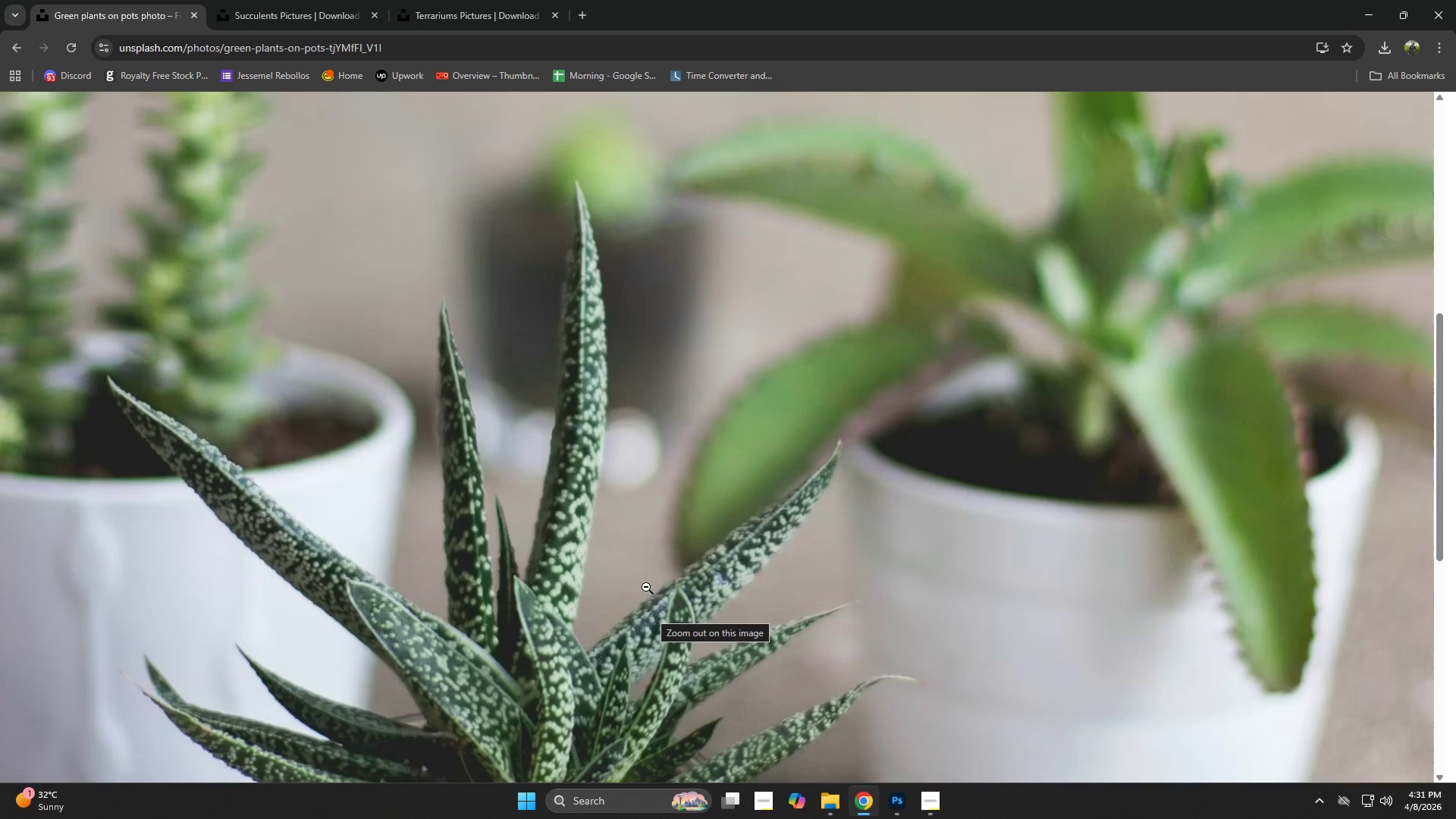 
hold_key(key=Space, duration=0.42)
 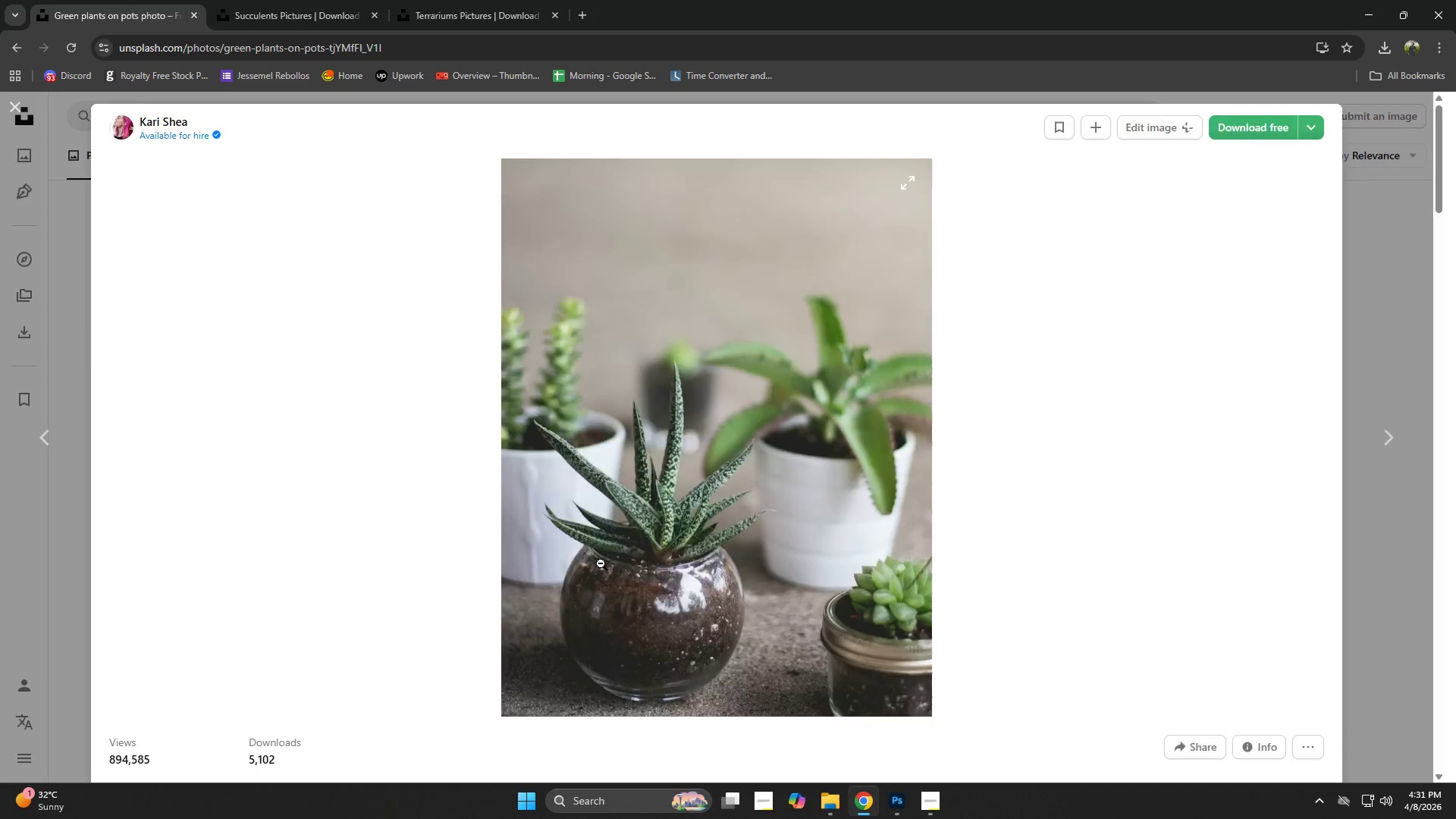 
left_click([566, 598])
 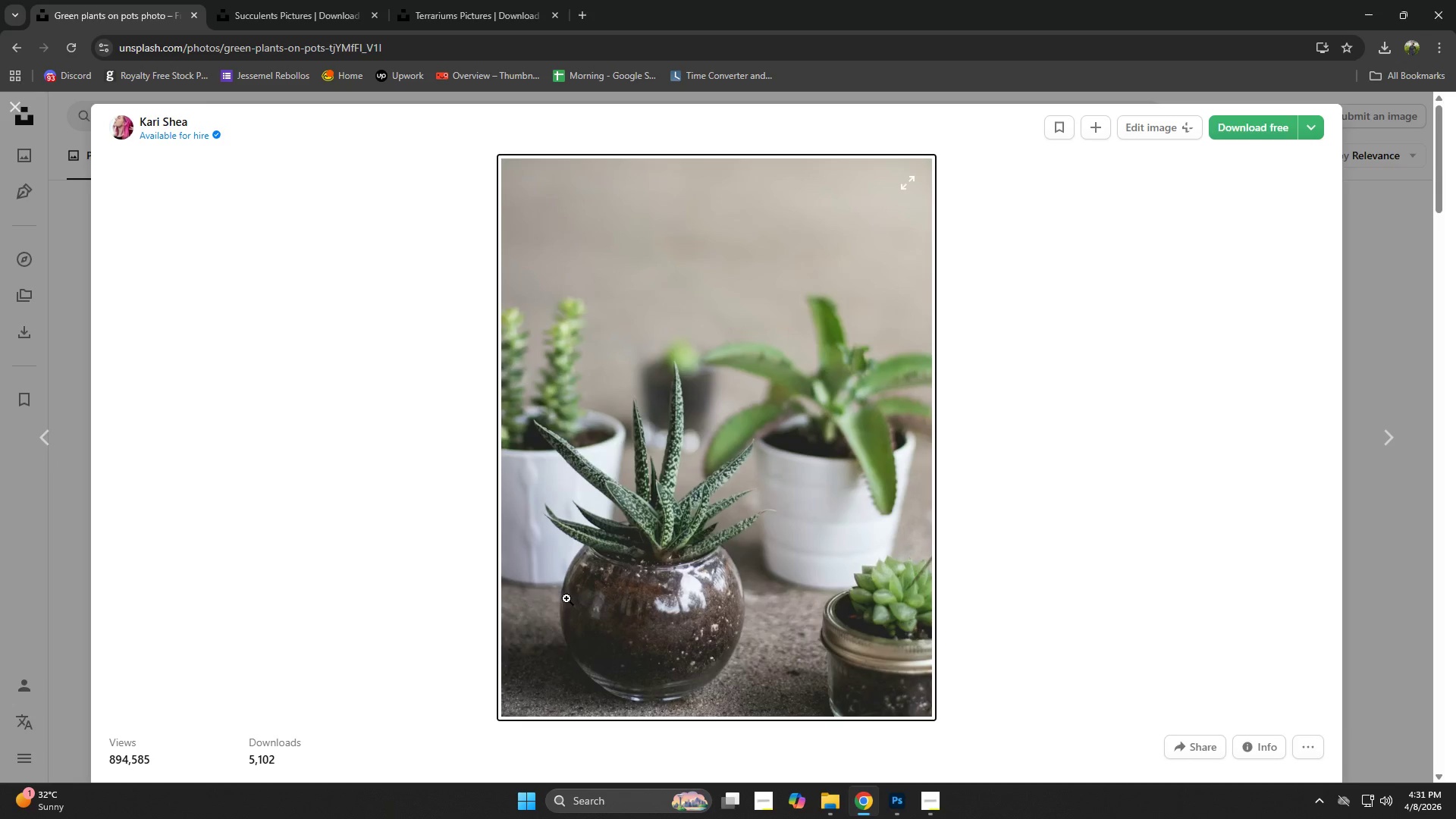 
left_click([601, 563])
 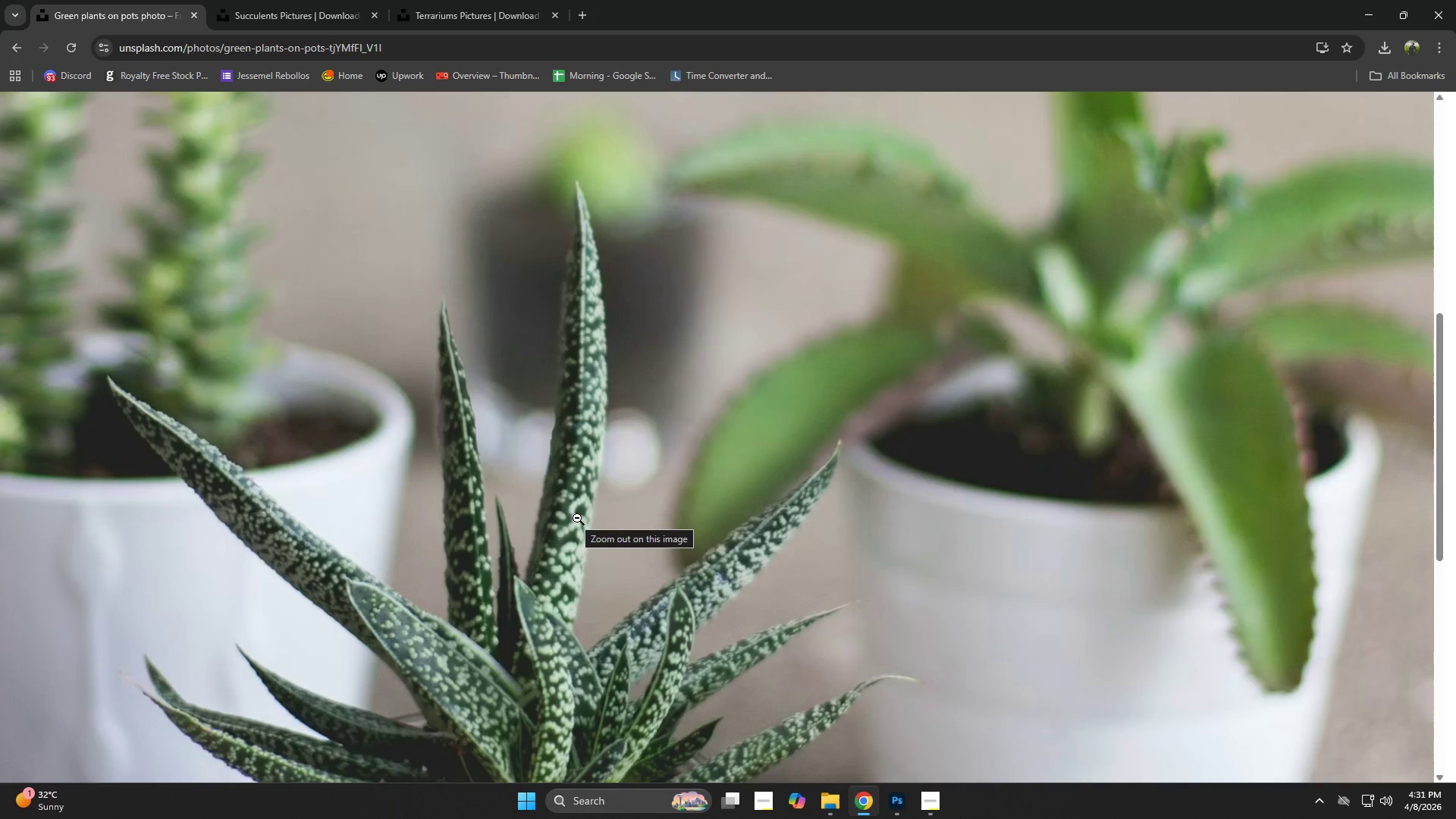 
right_click([595, 474])
 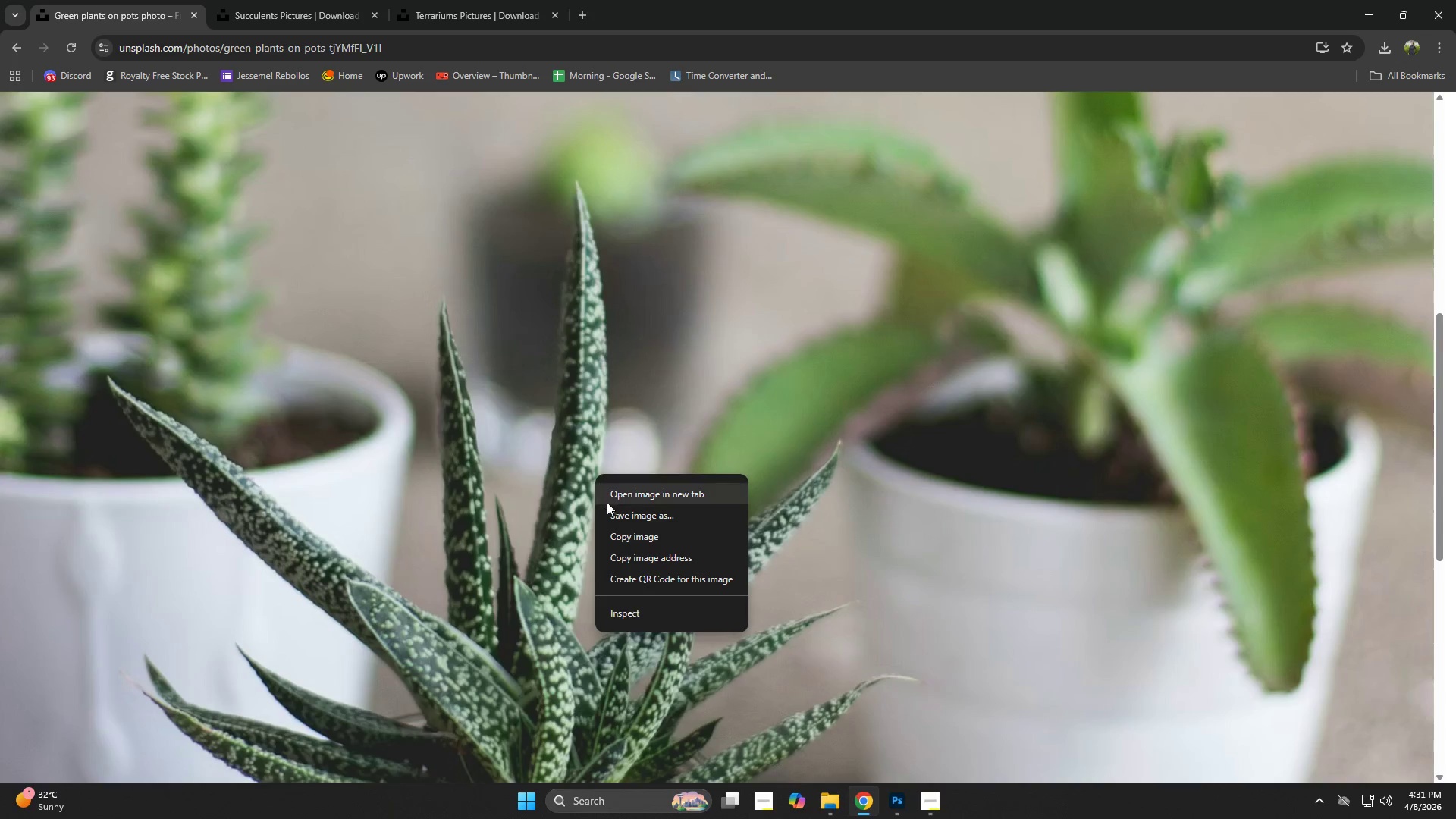 
left_click([824, 306])
 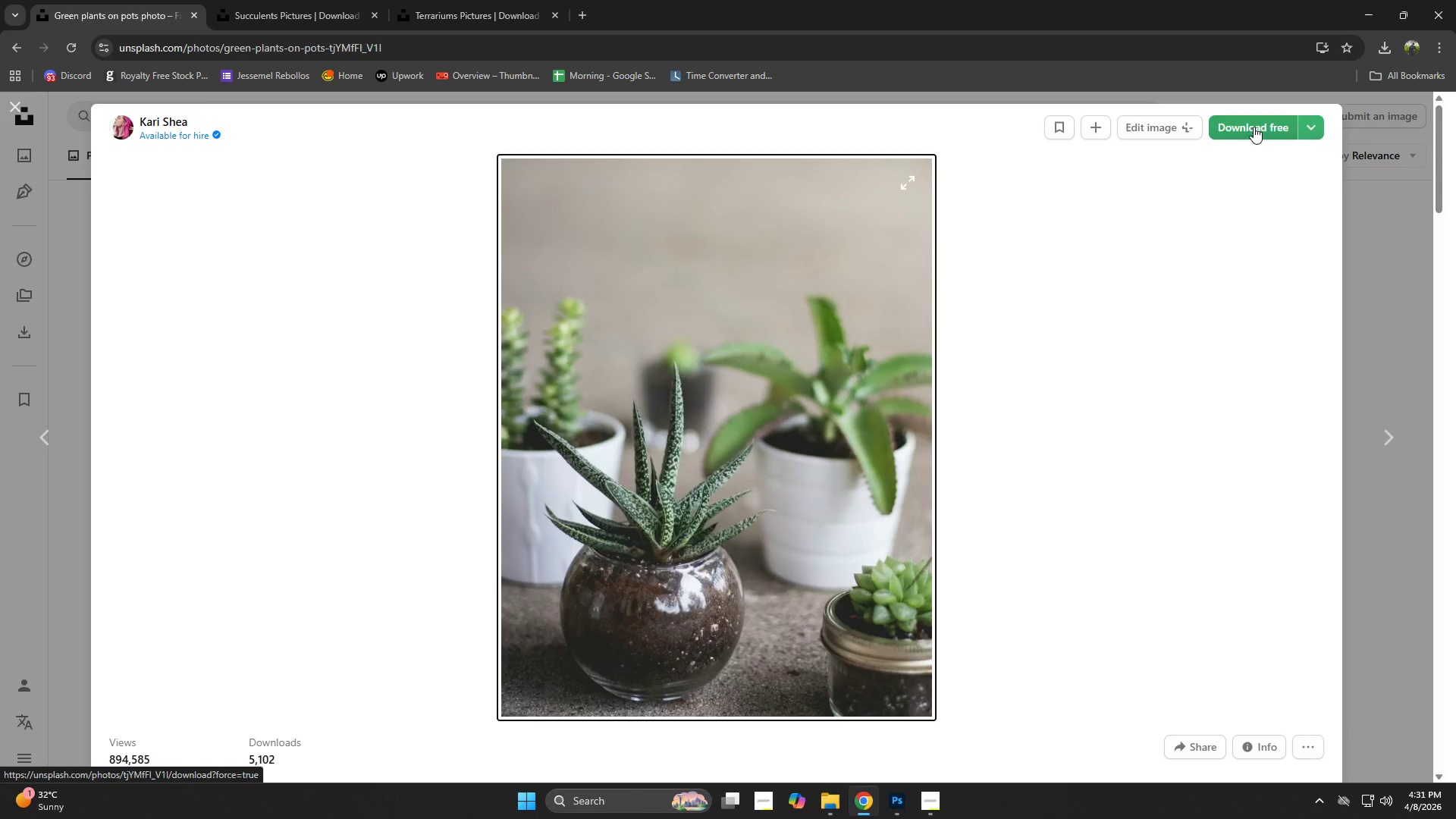 
left_click([1254, 127])
 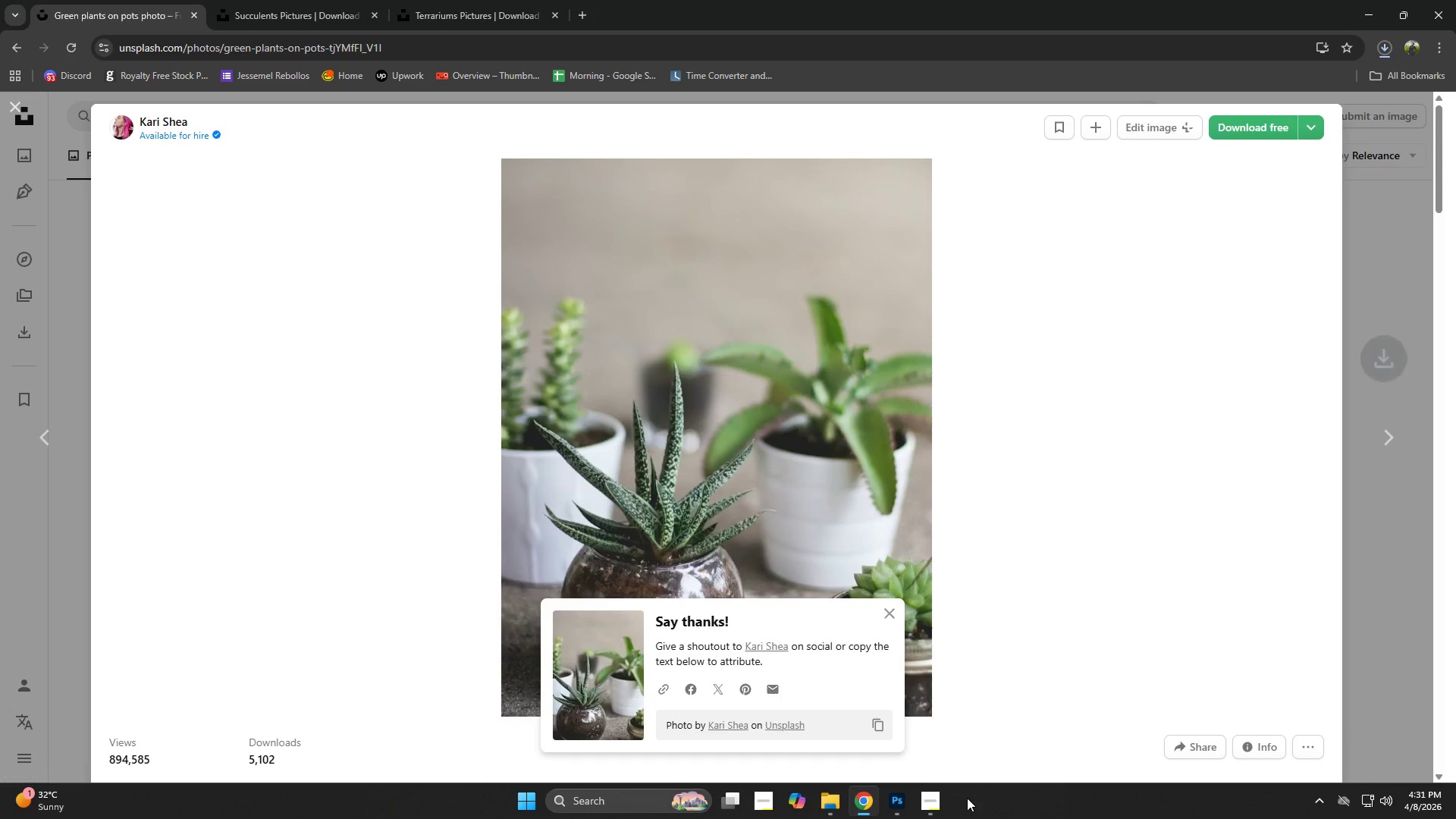 
left_click([934, 799])
 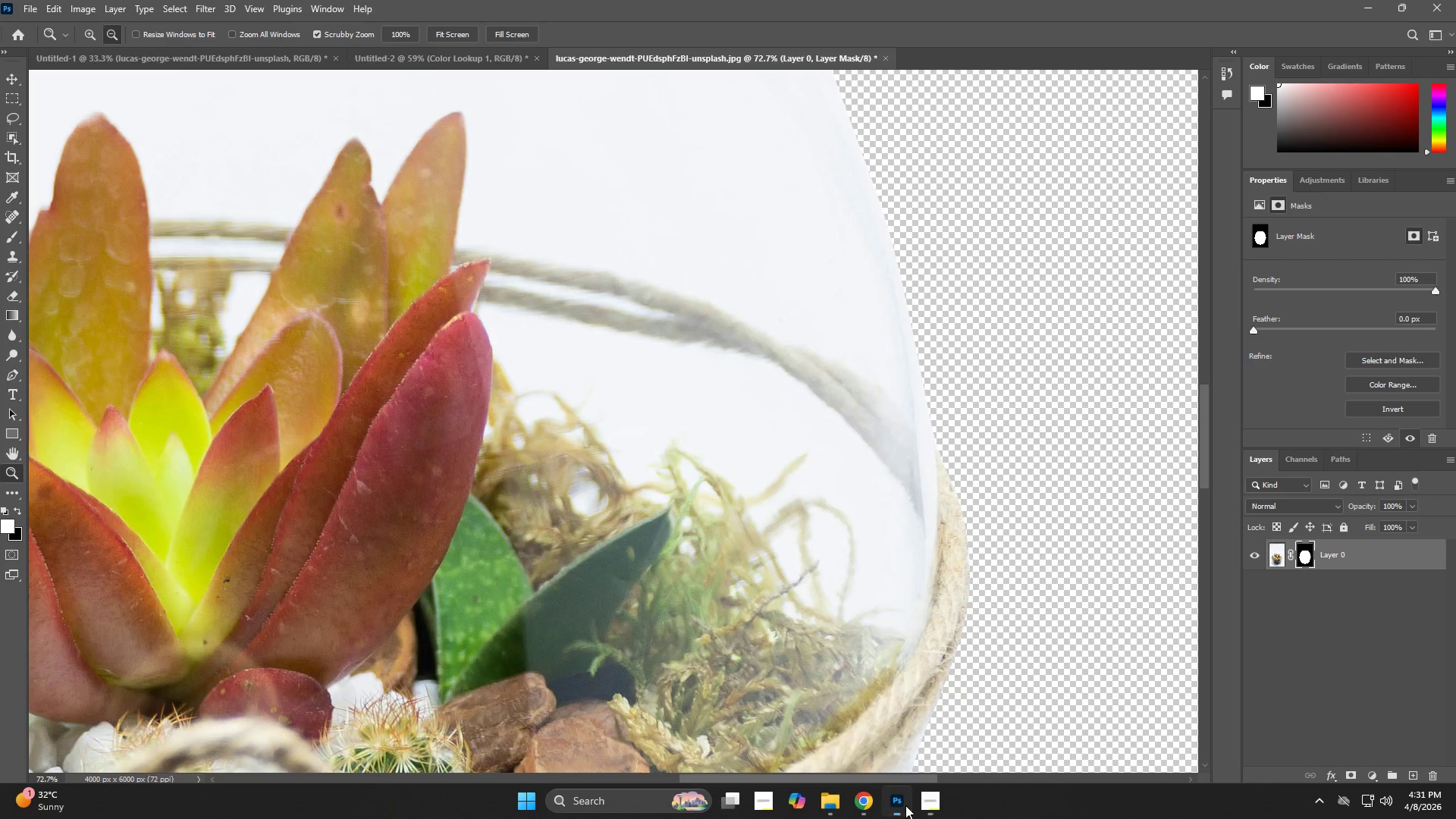 
key(Z)
 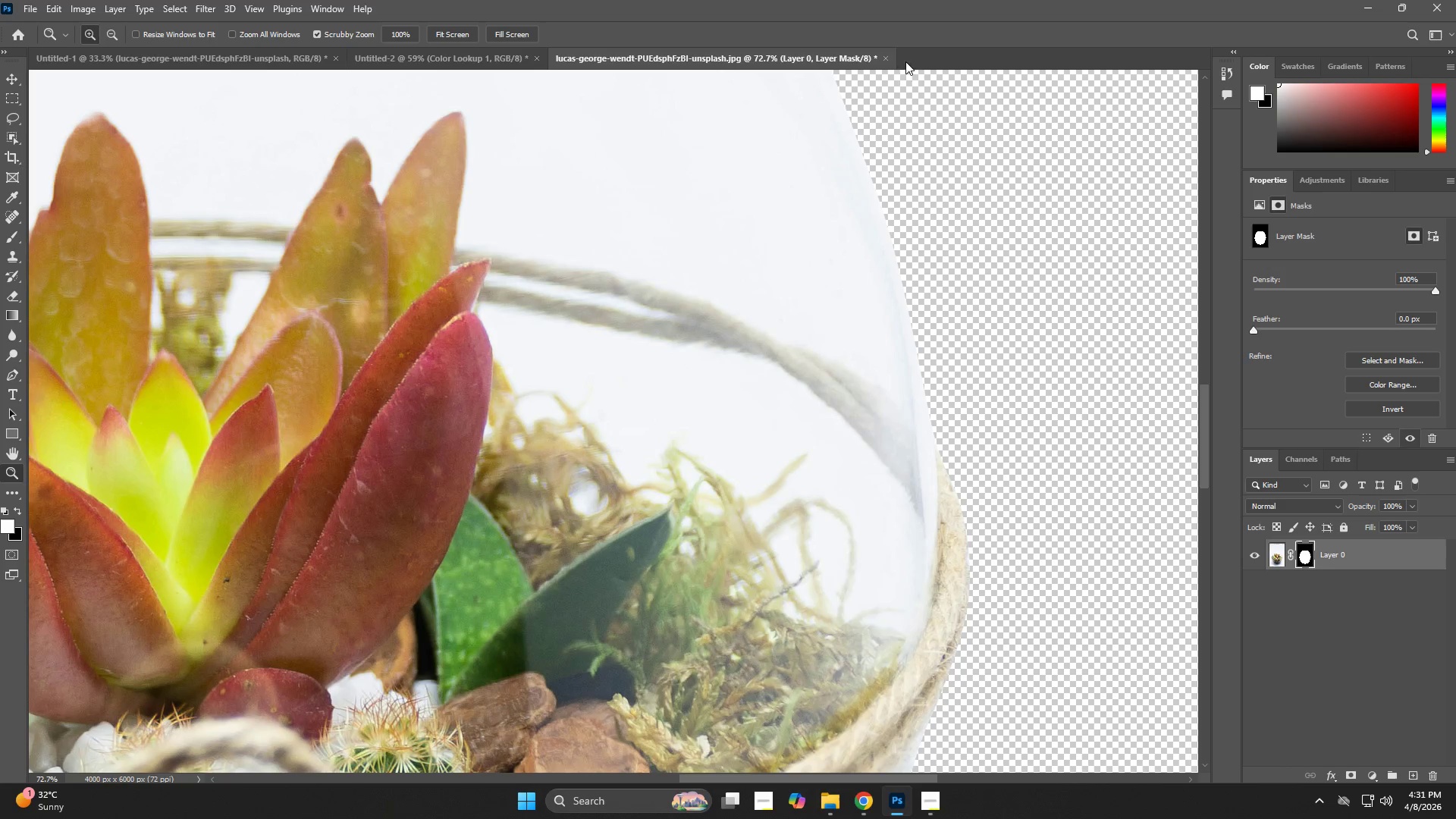 
left_click([890, 60])
 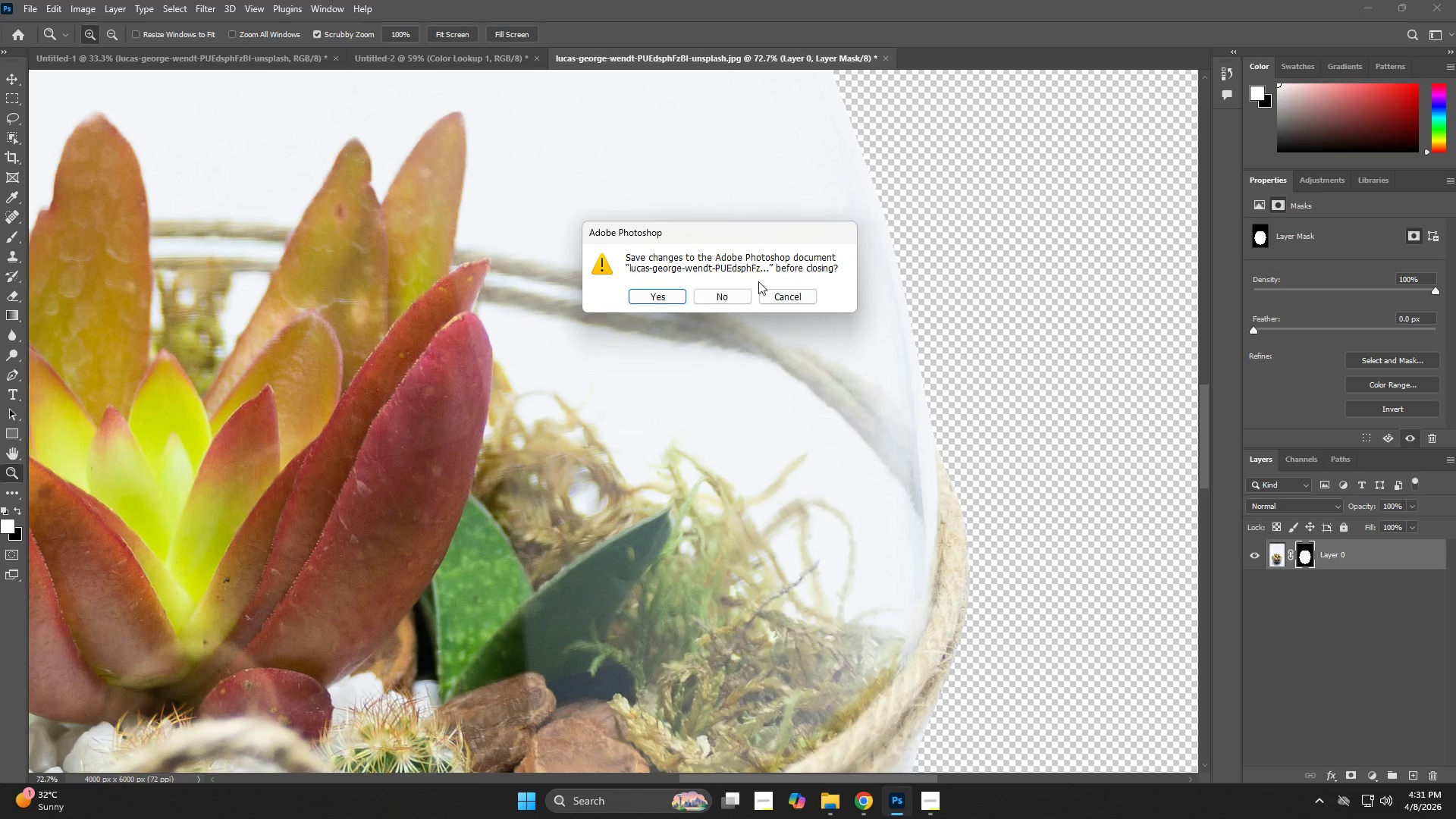 
left_click([738, 292])
 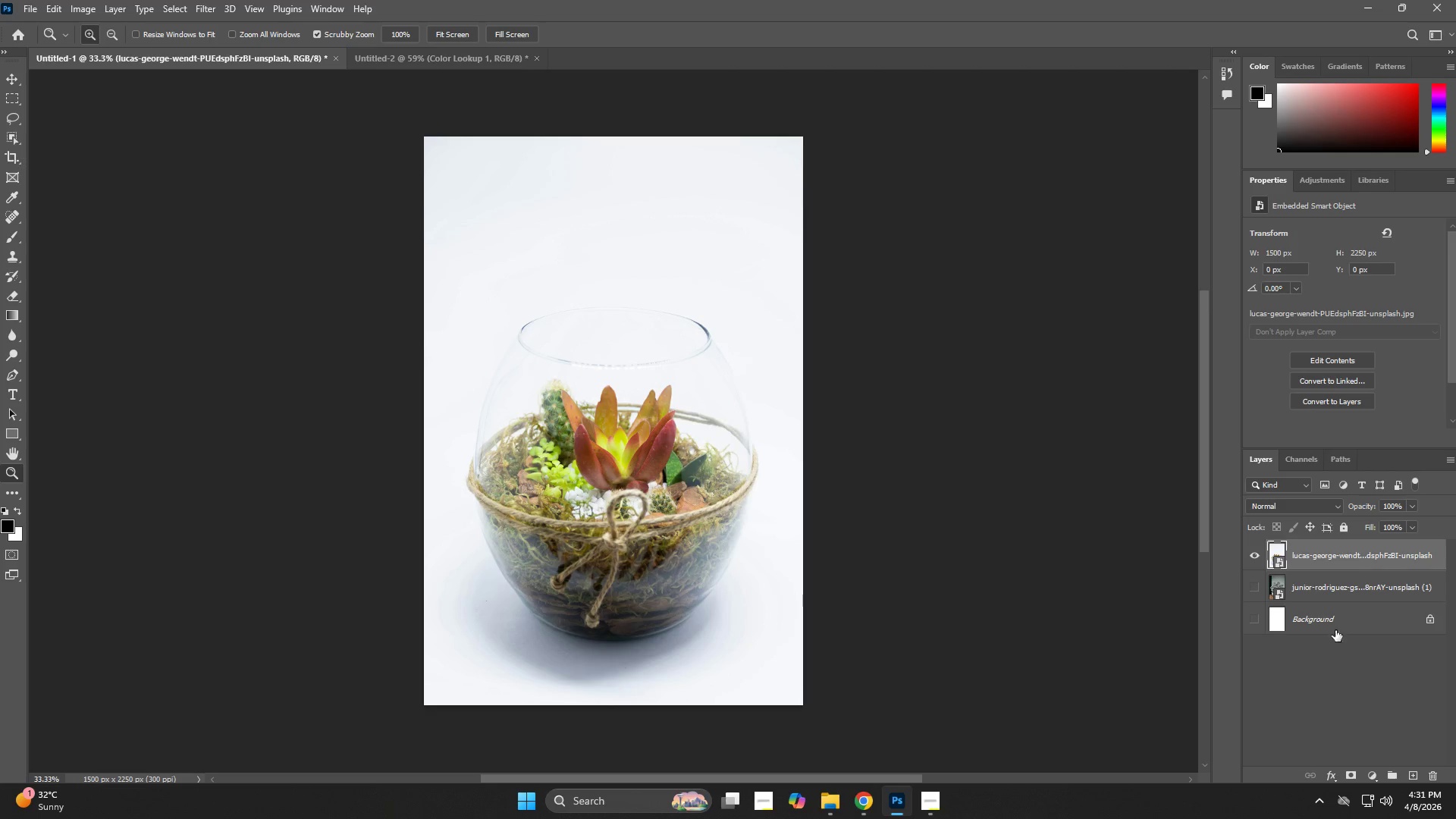 
key(Backspace)
 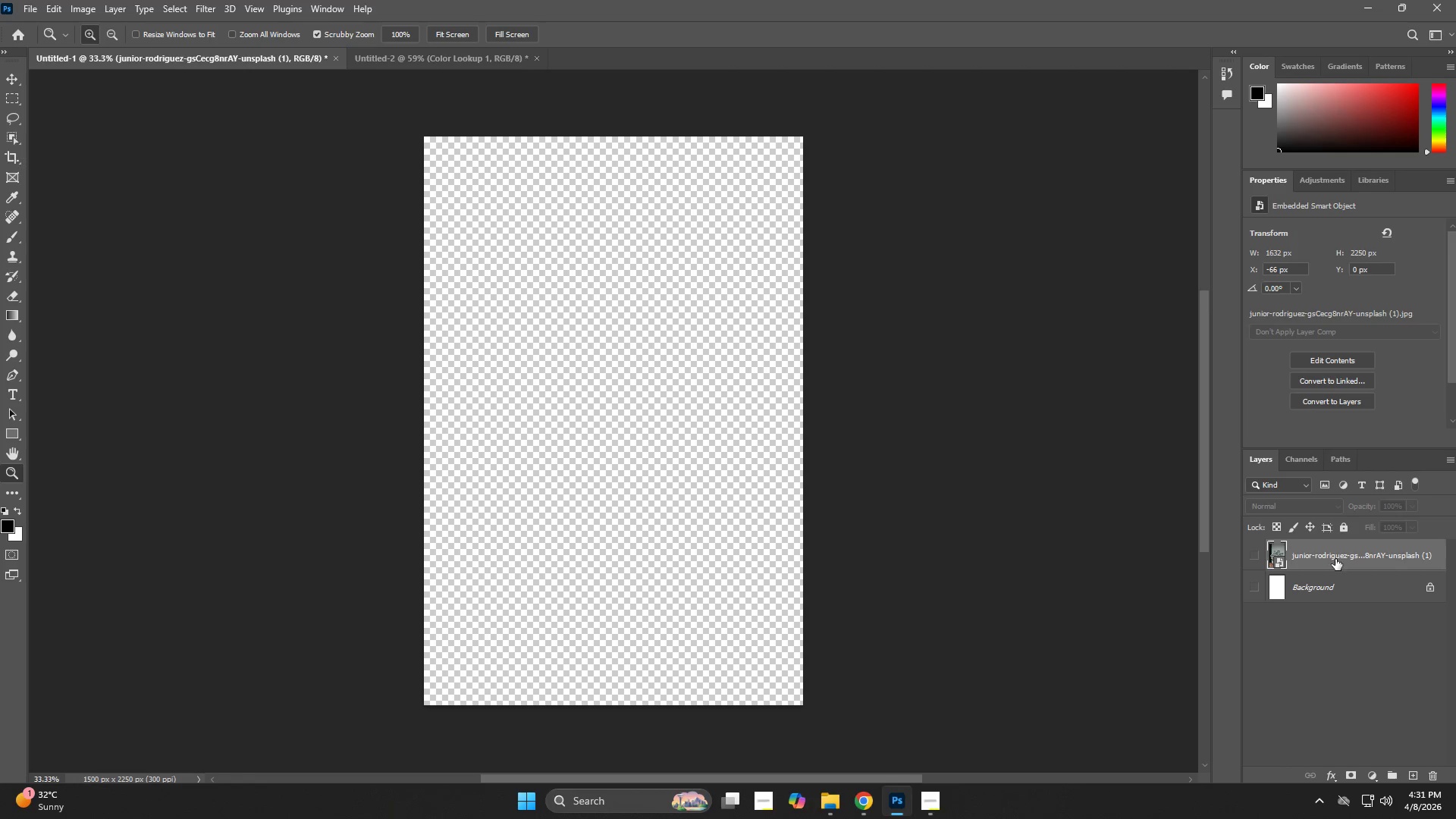 
key(Backspace)
 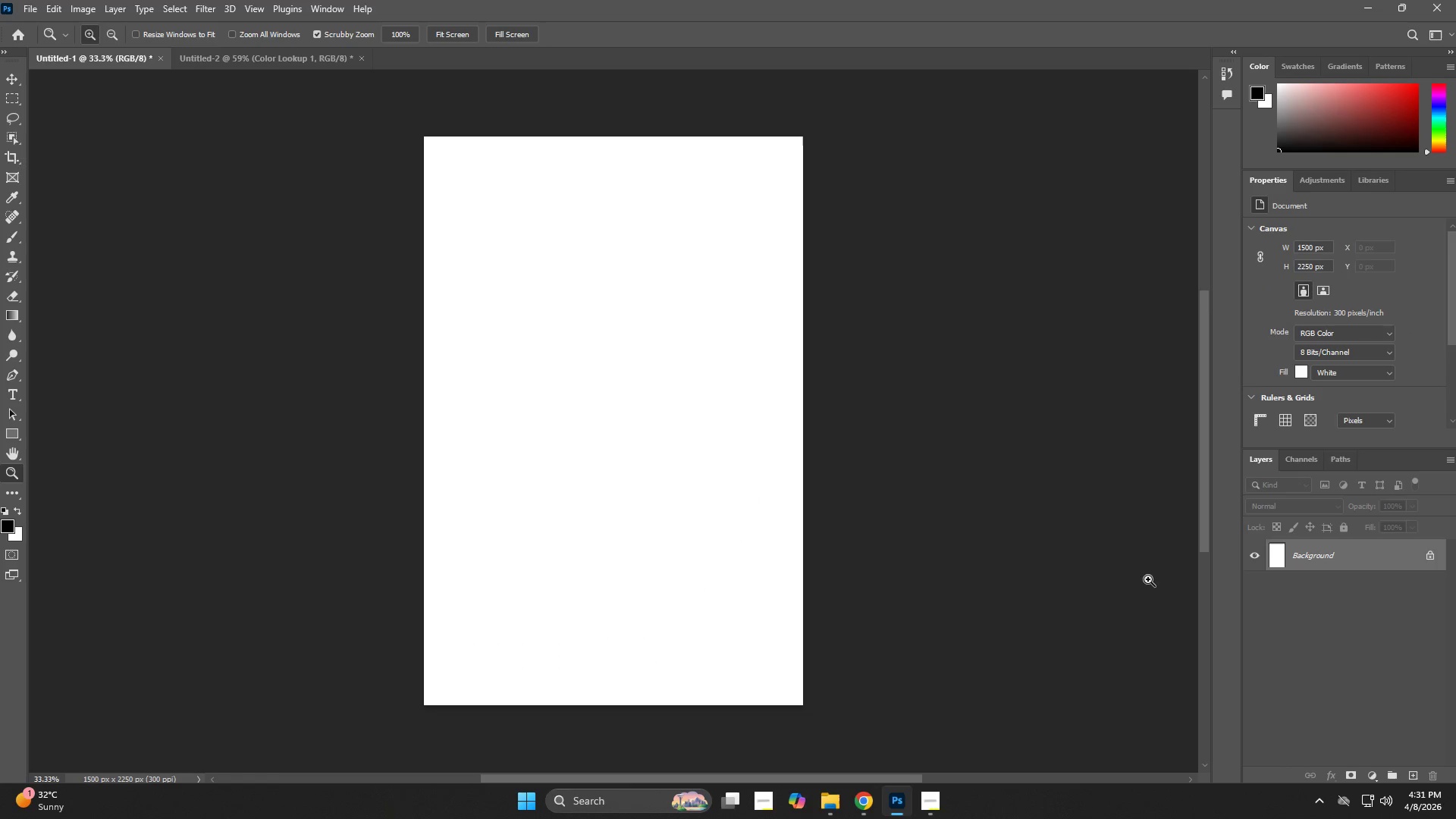 
key(Alt+Tab)
 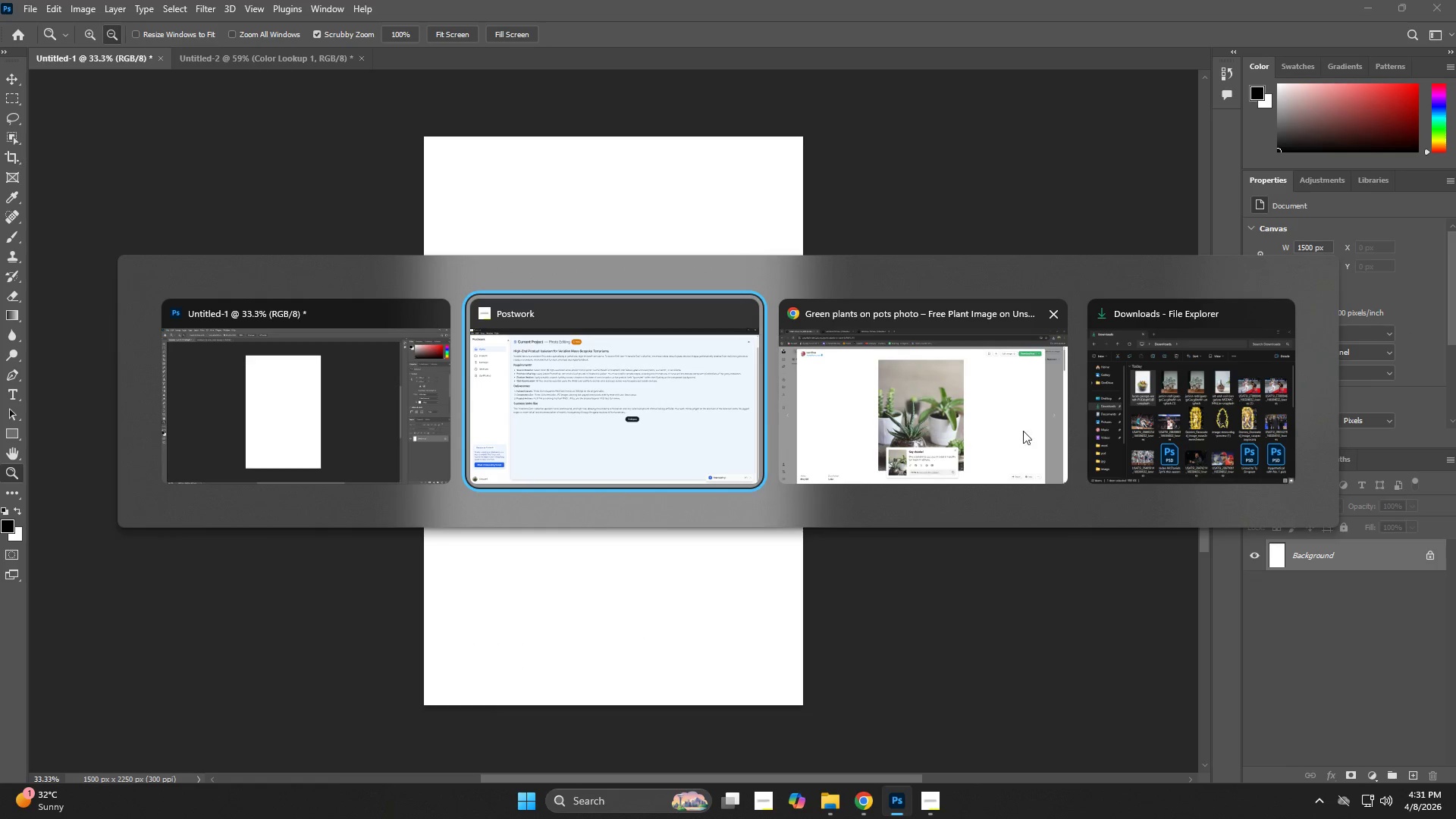 
left_click([1146, 422])
 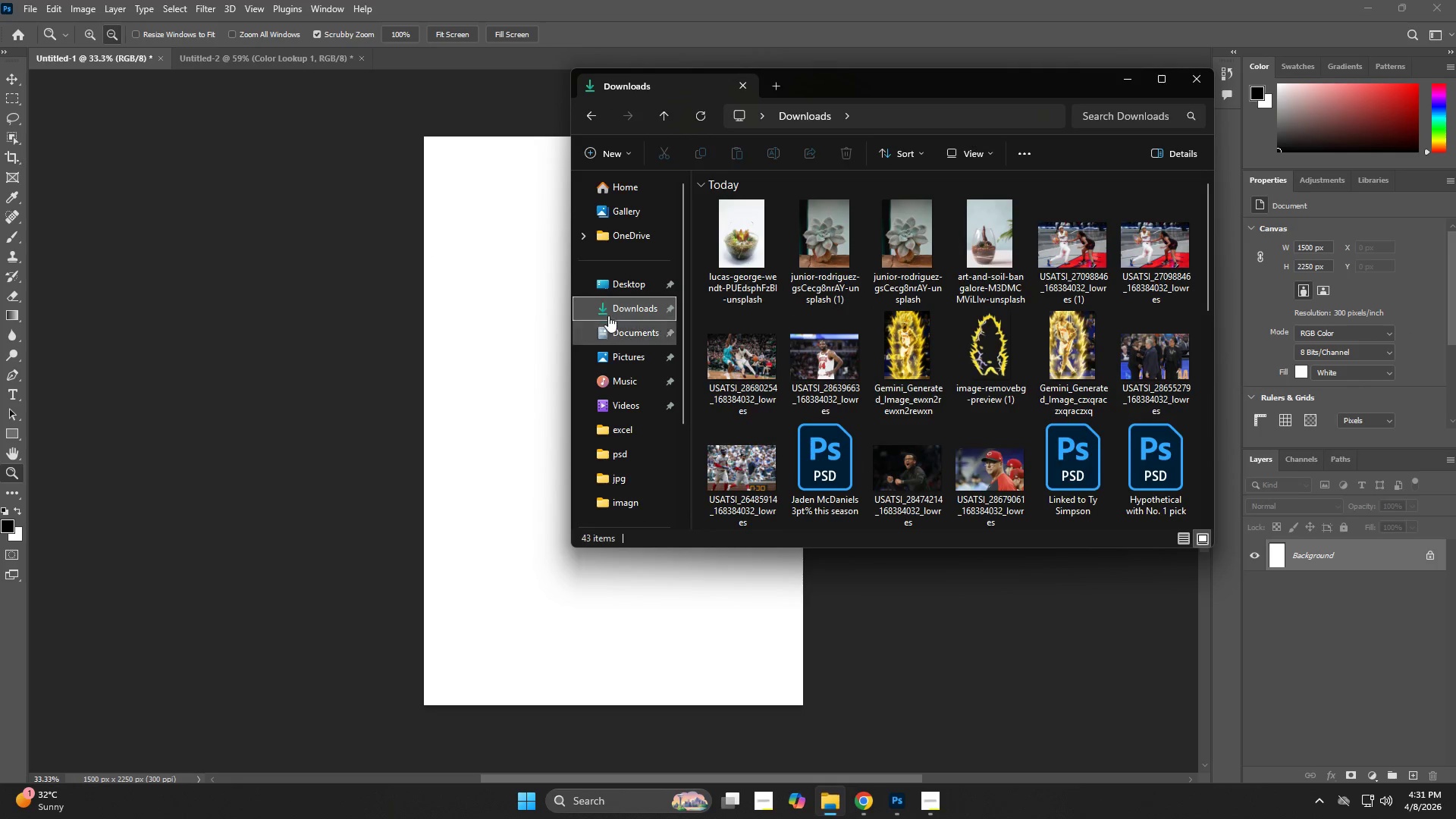 
left_click([623, 309])
 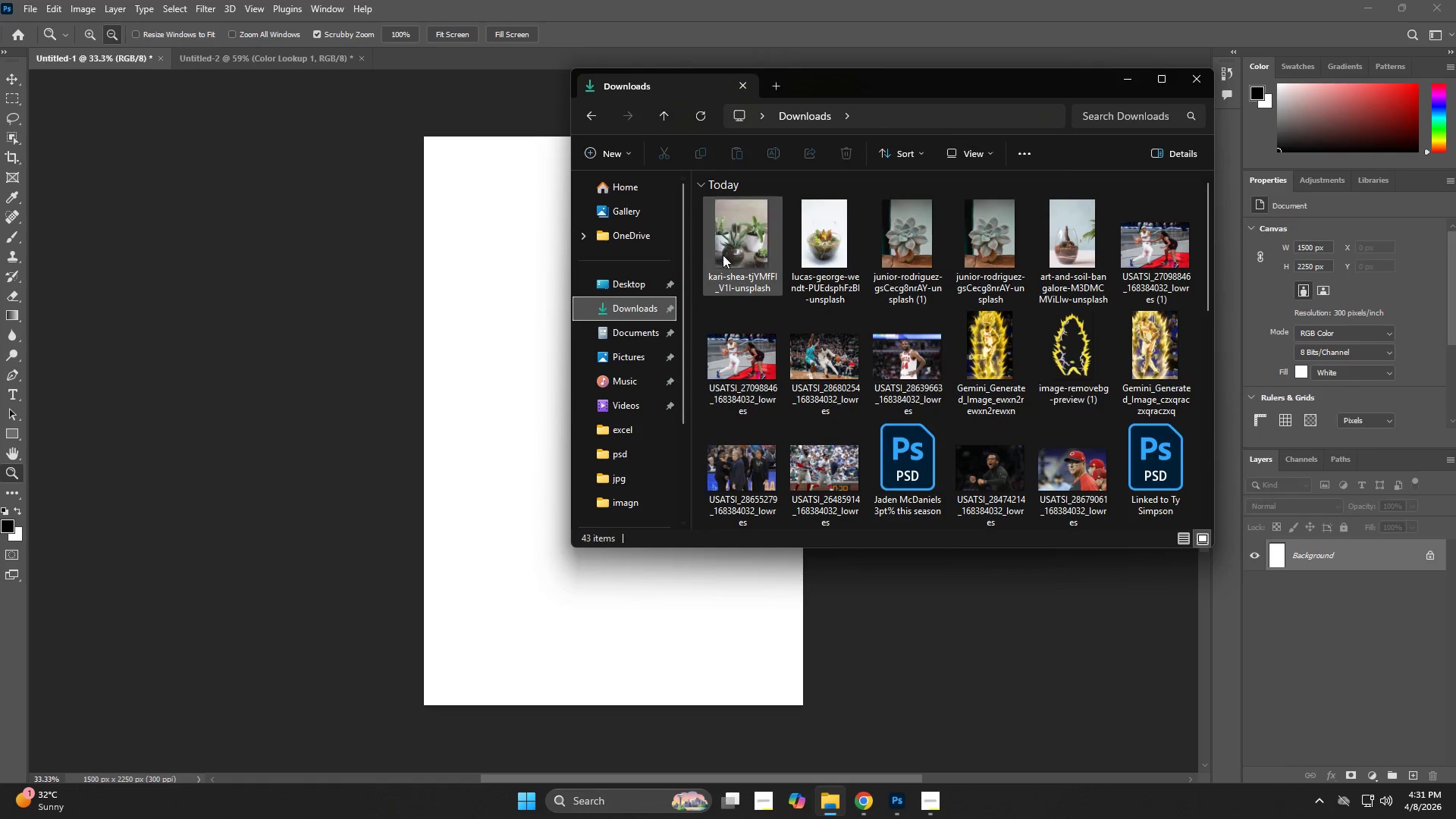 
left_click_drag(start_coordinate=[744, 244], to_coordinate=[404, 399])
 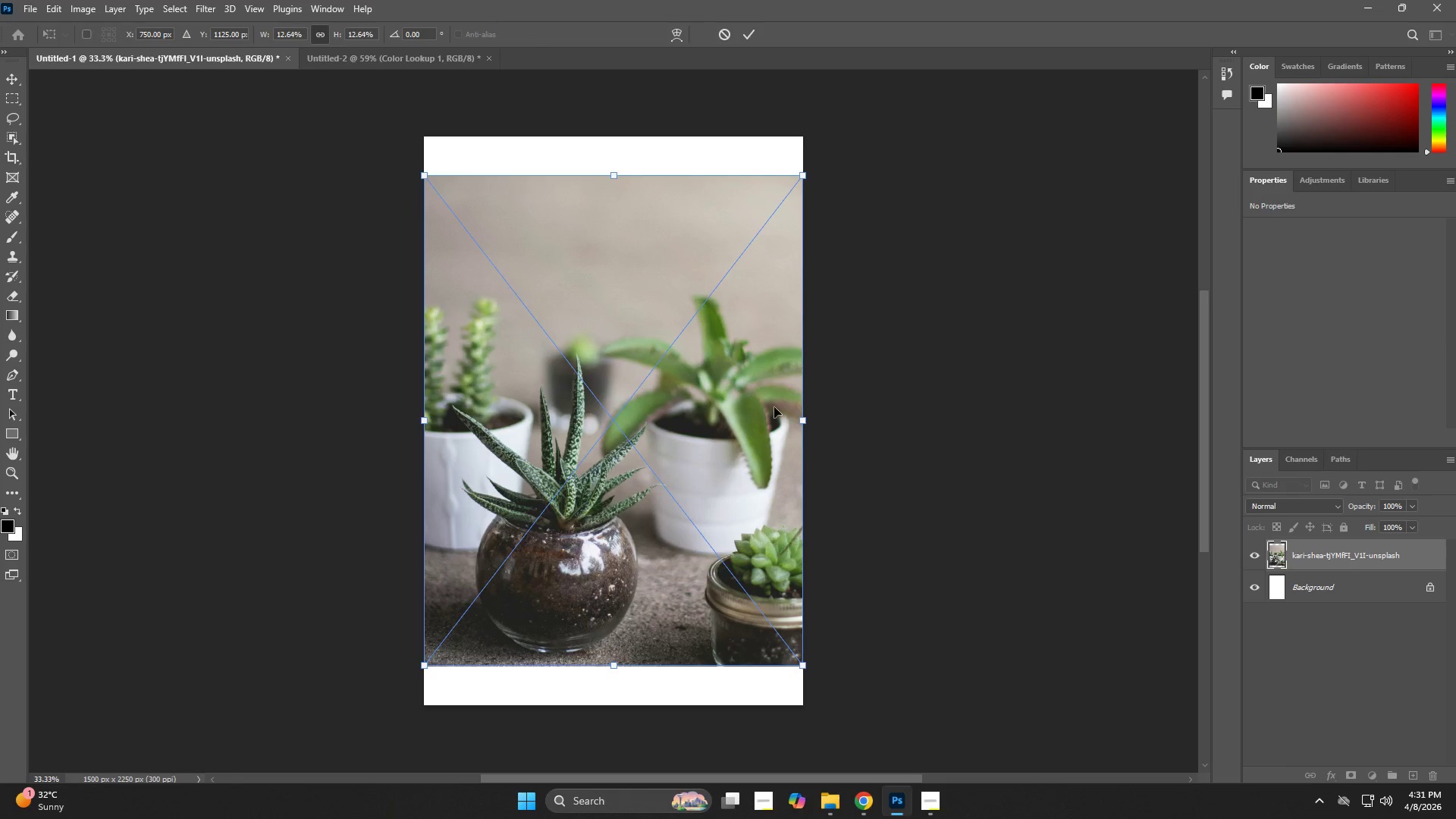 
left_click_drag(start_coordinate=[802, 421], to_coordinate=[919, 400])
 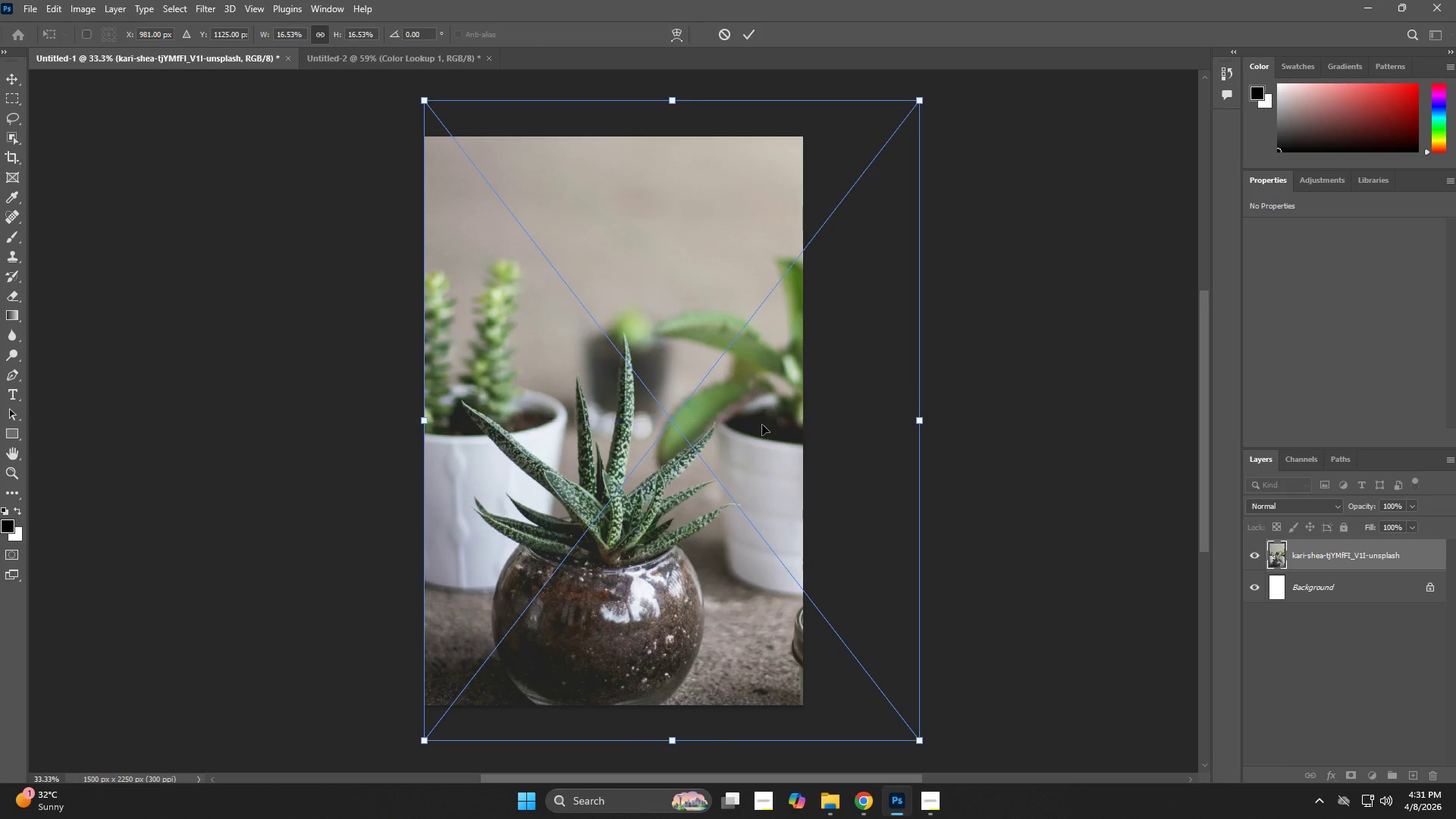 
left_click_drag(start_coordinate=[774, 408], to_coordinate=[777, 355])
 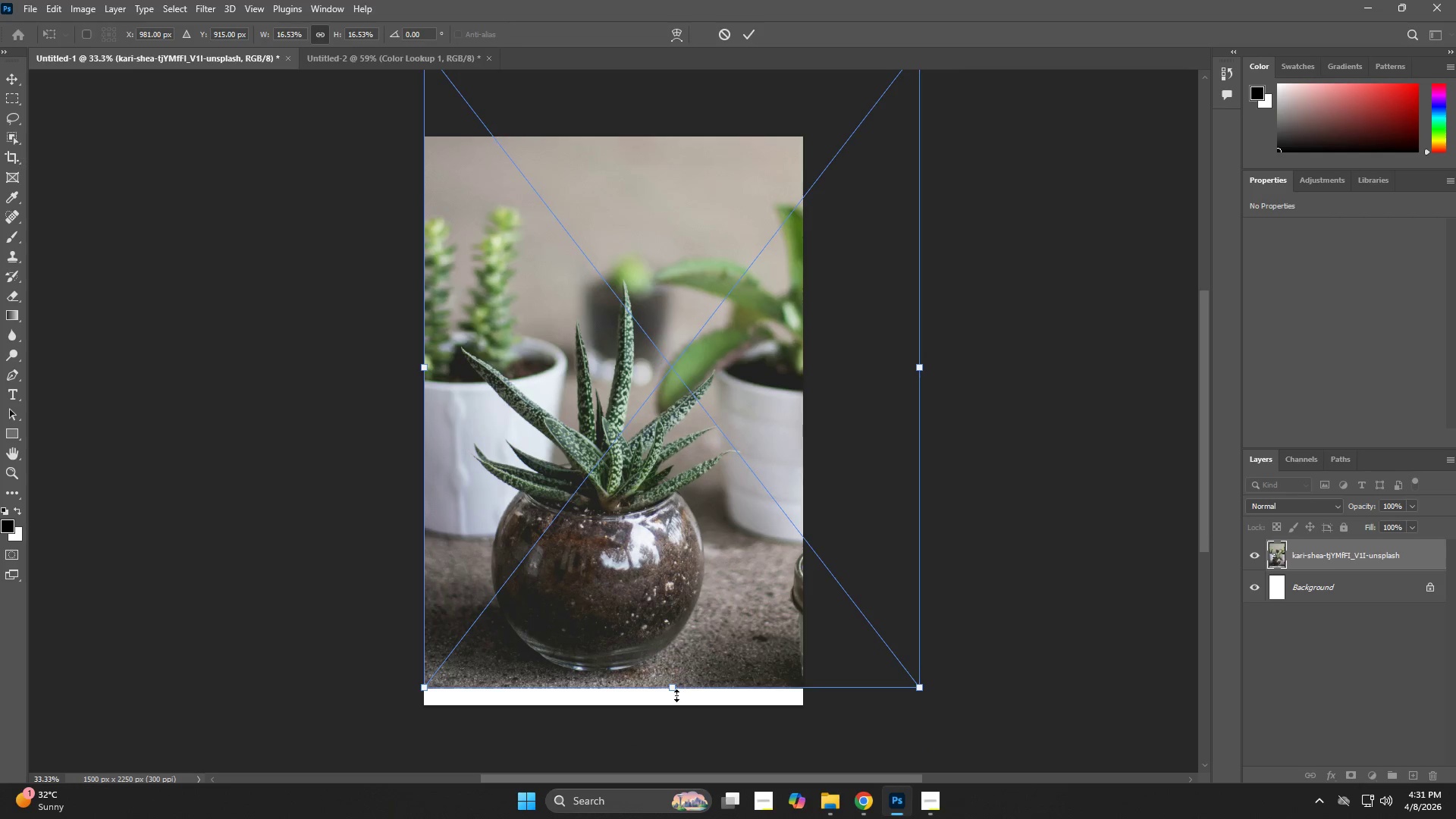 
left_click_drag(start_coordinate=[675, 692], to_coordinate=[679, 703])
 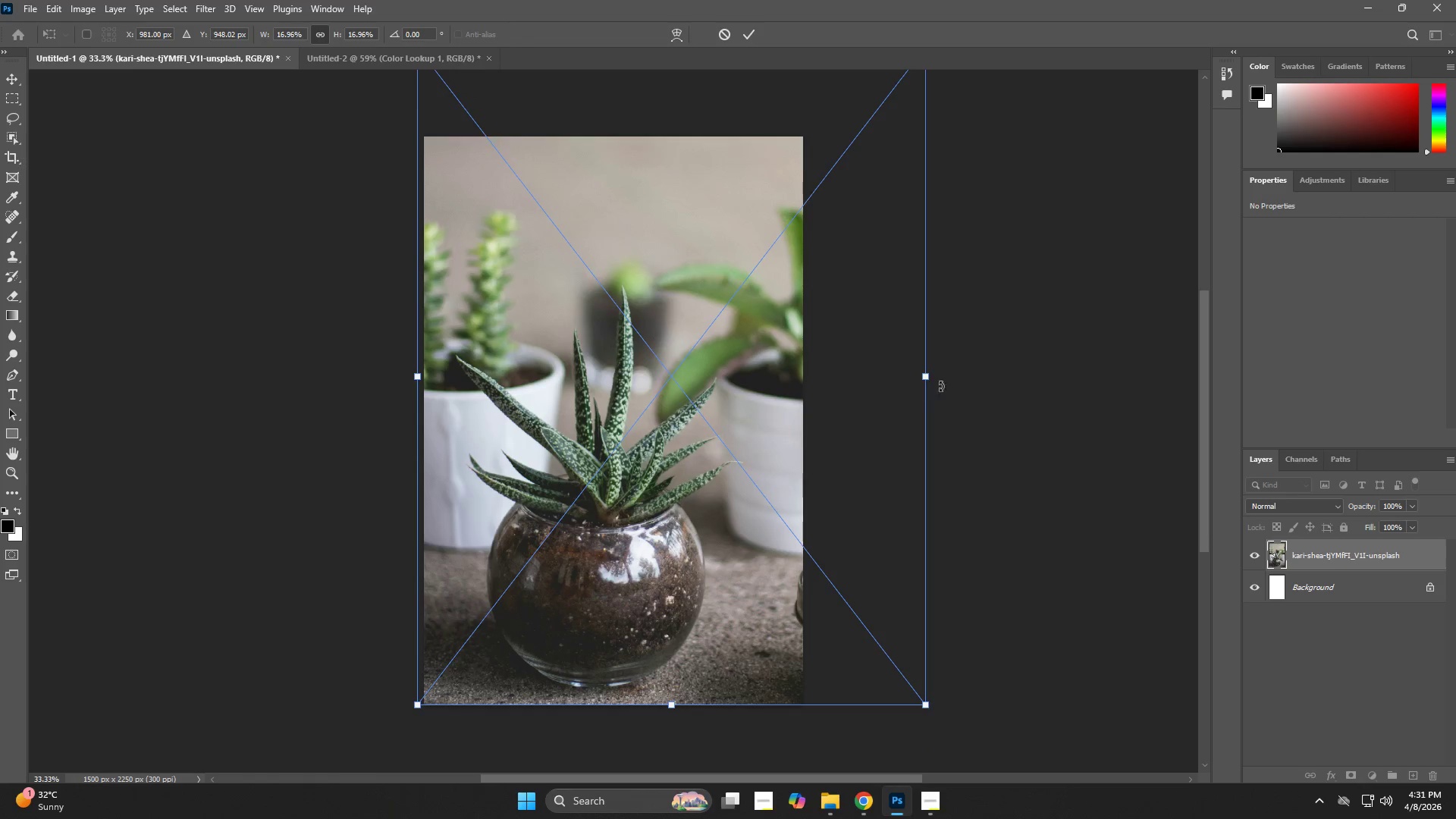 
left_click_drag(start_coordinate=[929, 371], to_coordinate=[971, 361])
 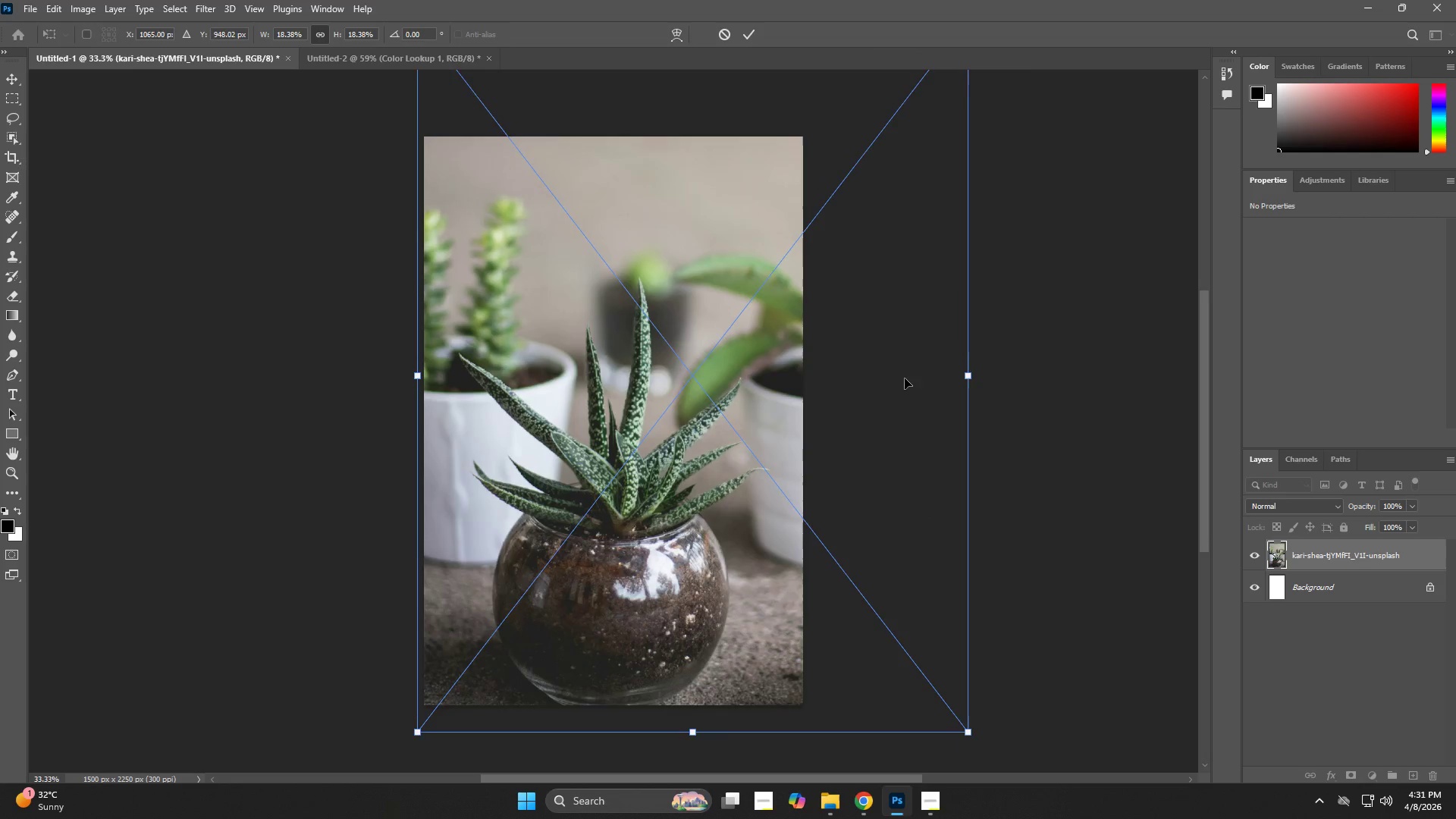 
left_click_drag(start_coordinate=[837, 390], to_coordinate=[837, 363])
 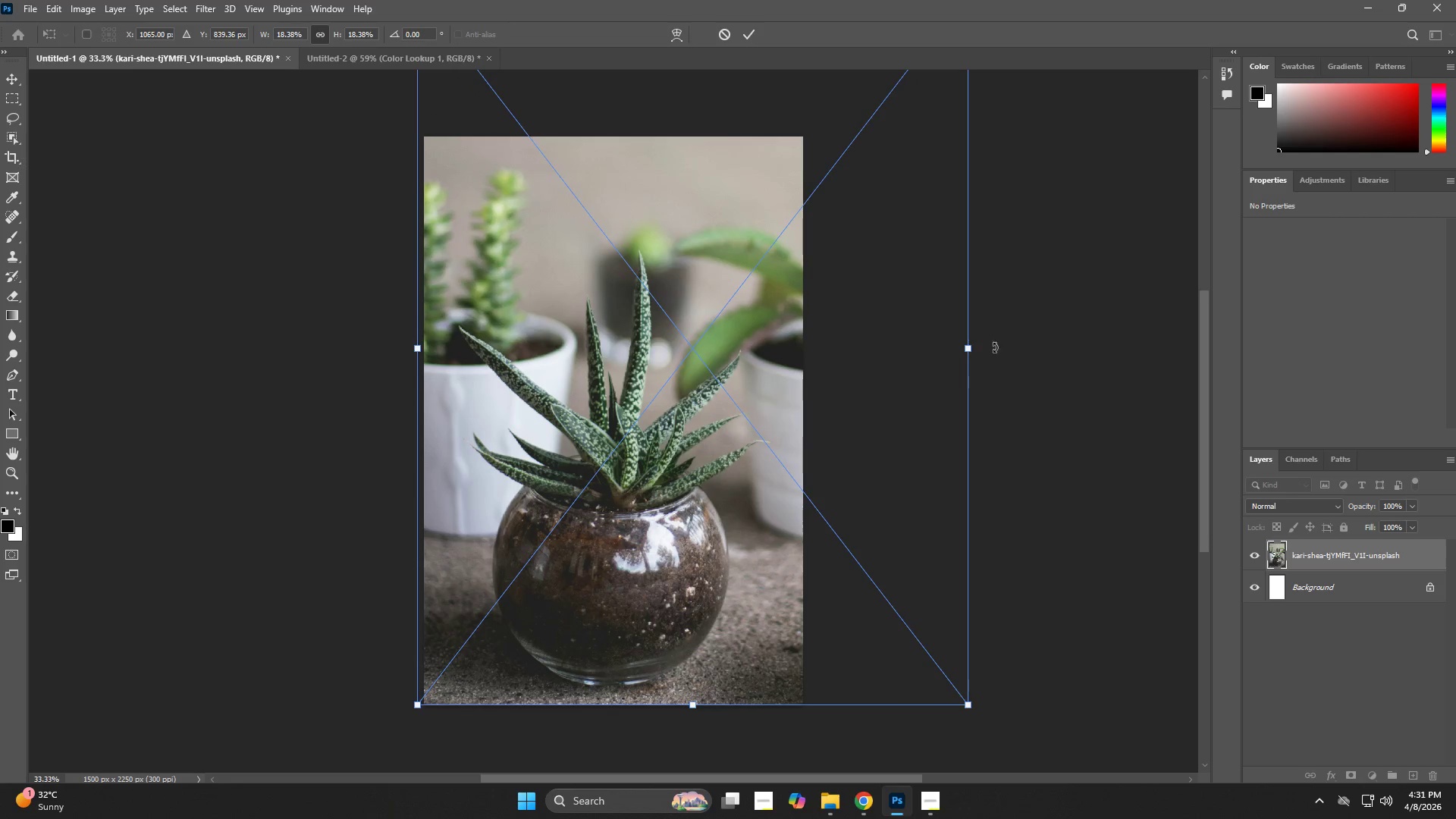 
left_click_drag(start_coordinate=[999, 343], to_coordinate=[1003, 345])
 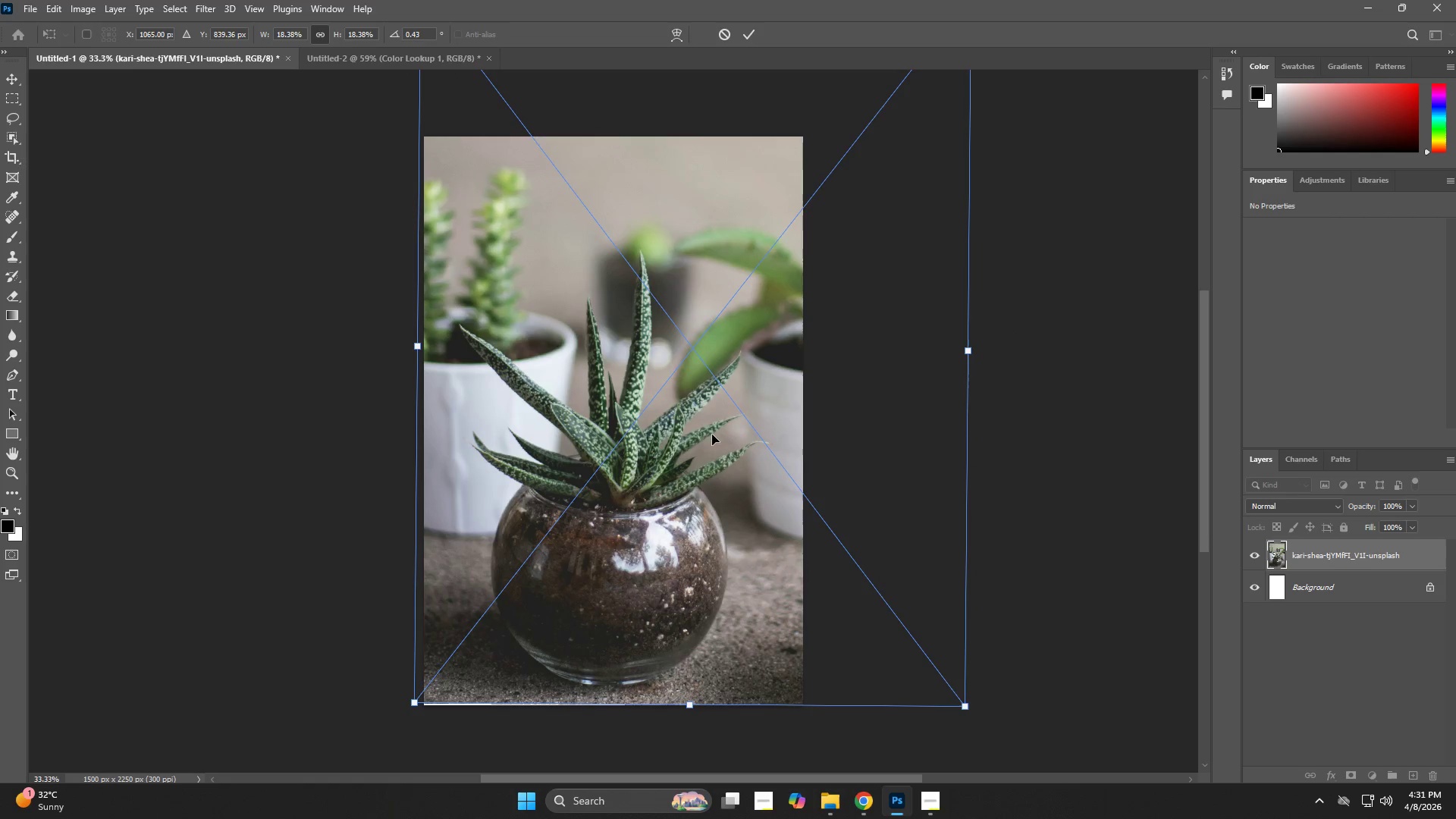 
left_click_drag(start_coordinate=[710, 444], to_coordinate=[707, 448])
 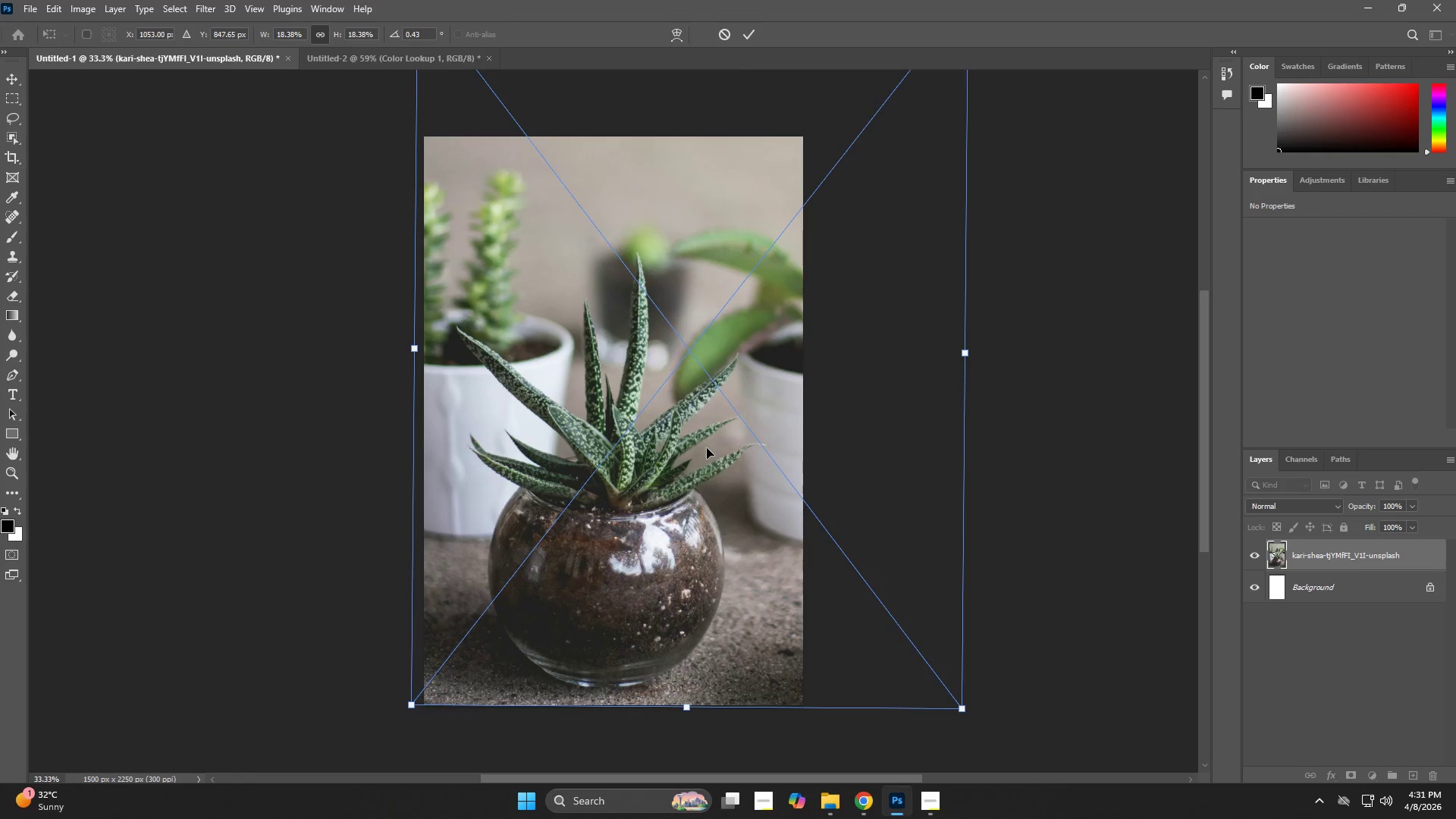 
key(NumpadEnter)
 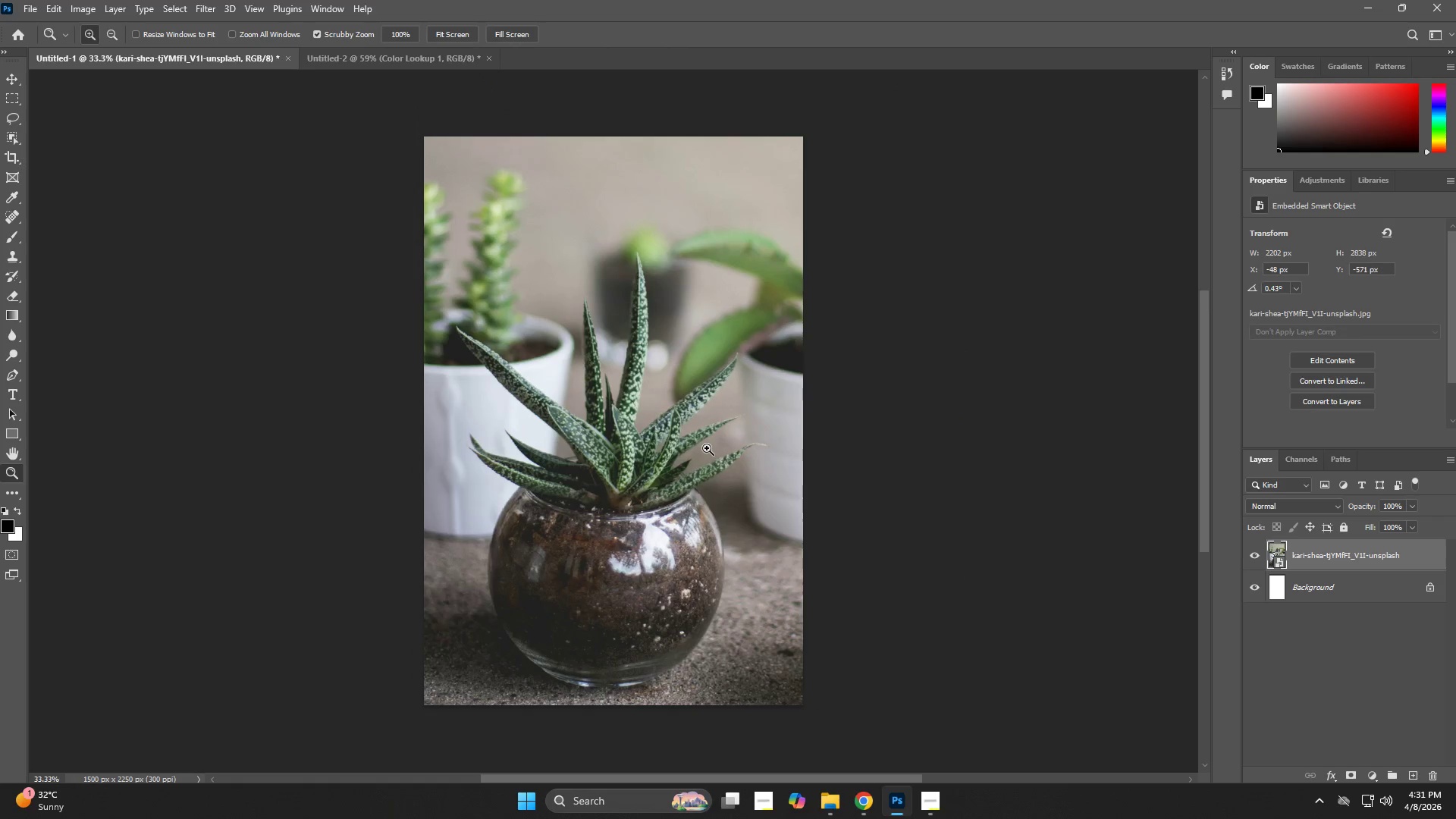 
key(V)
 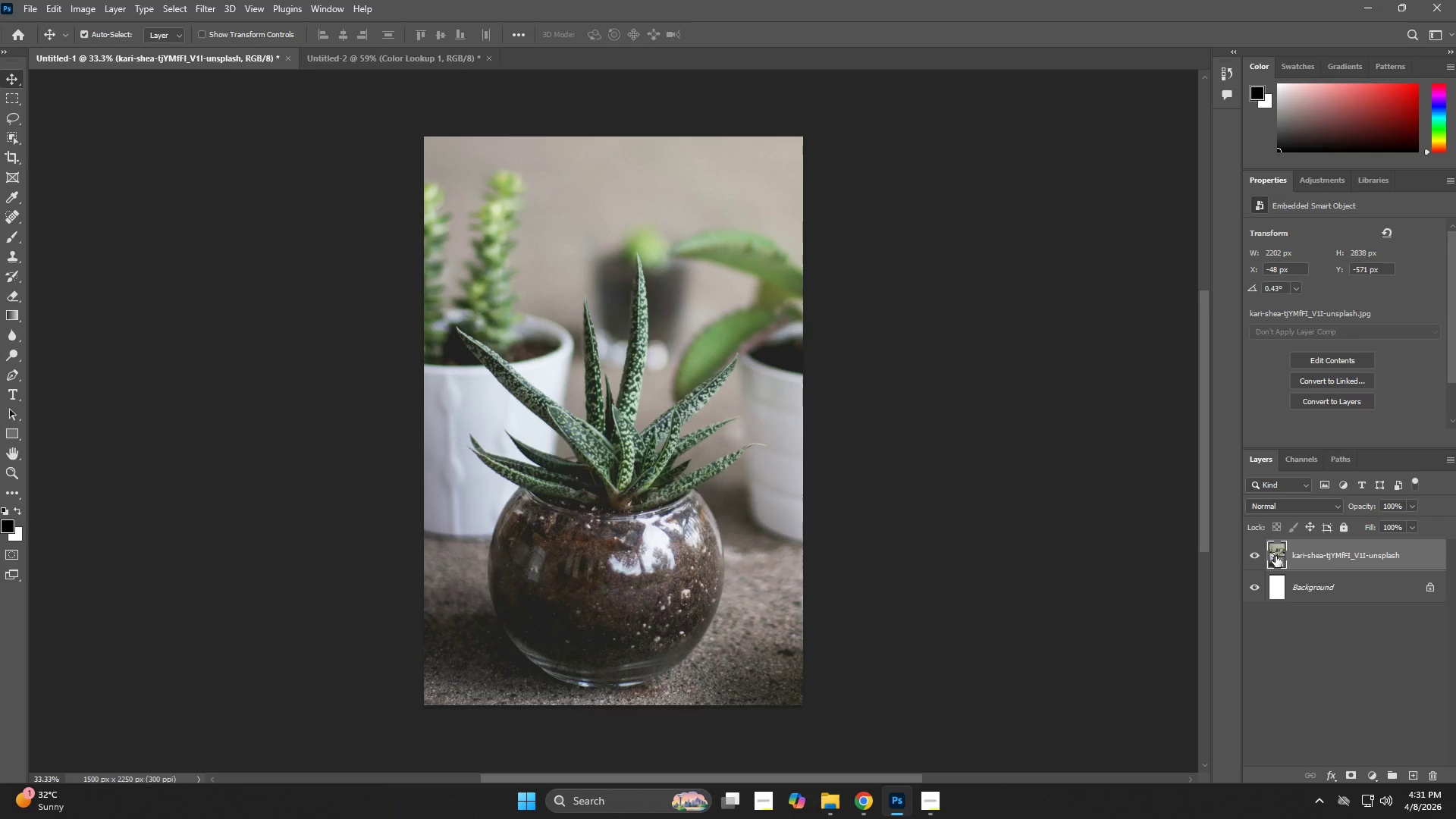 
double_click([1276, 556])
 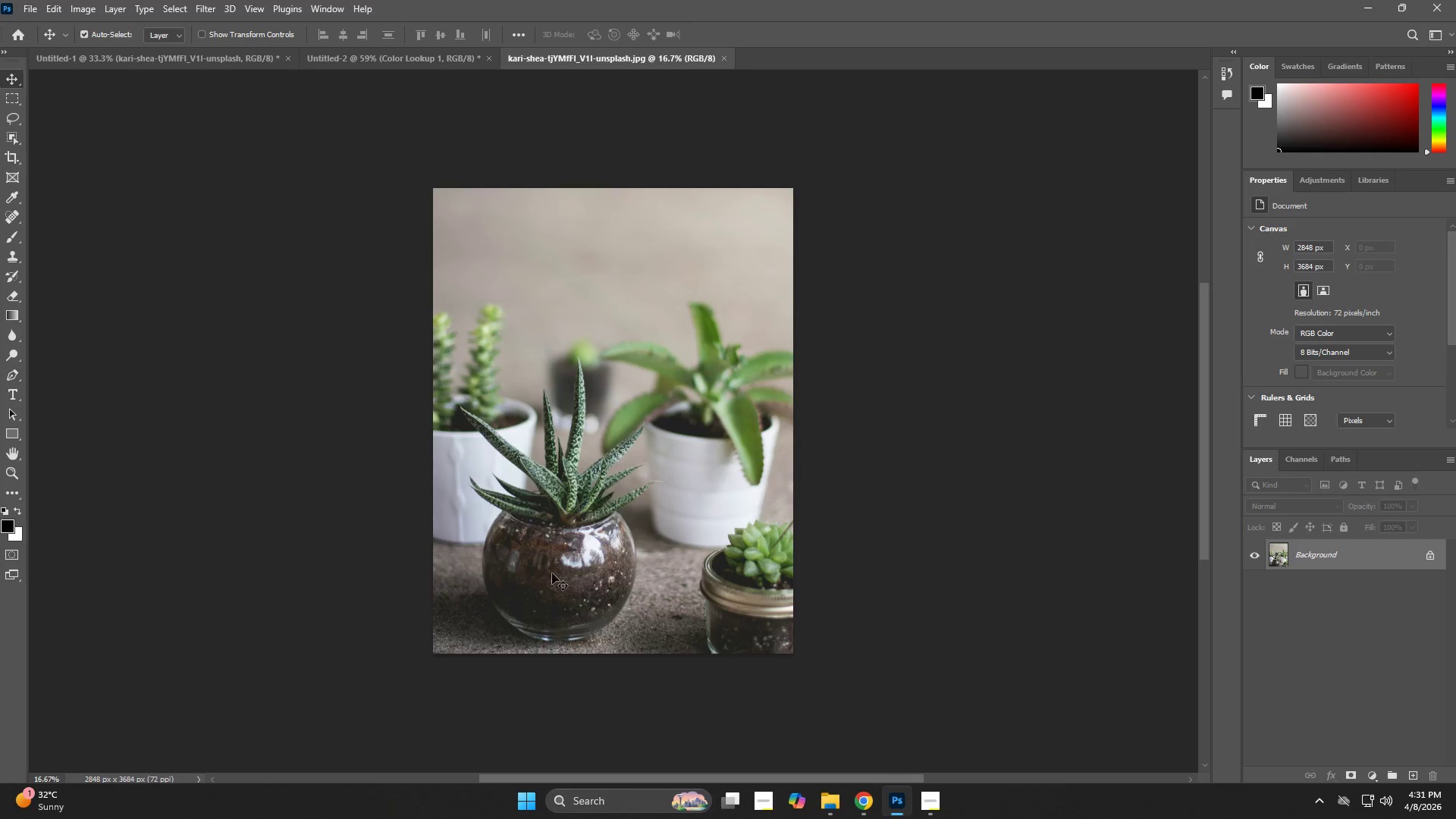 
type(zw)
 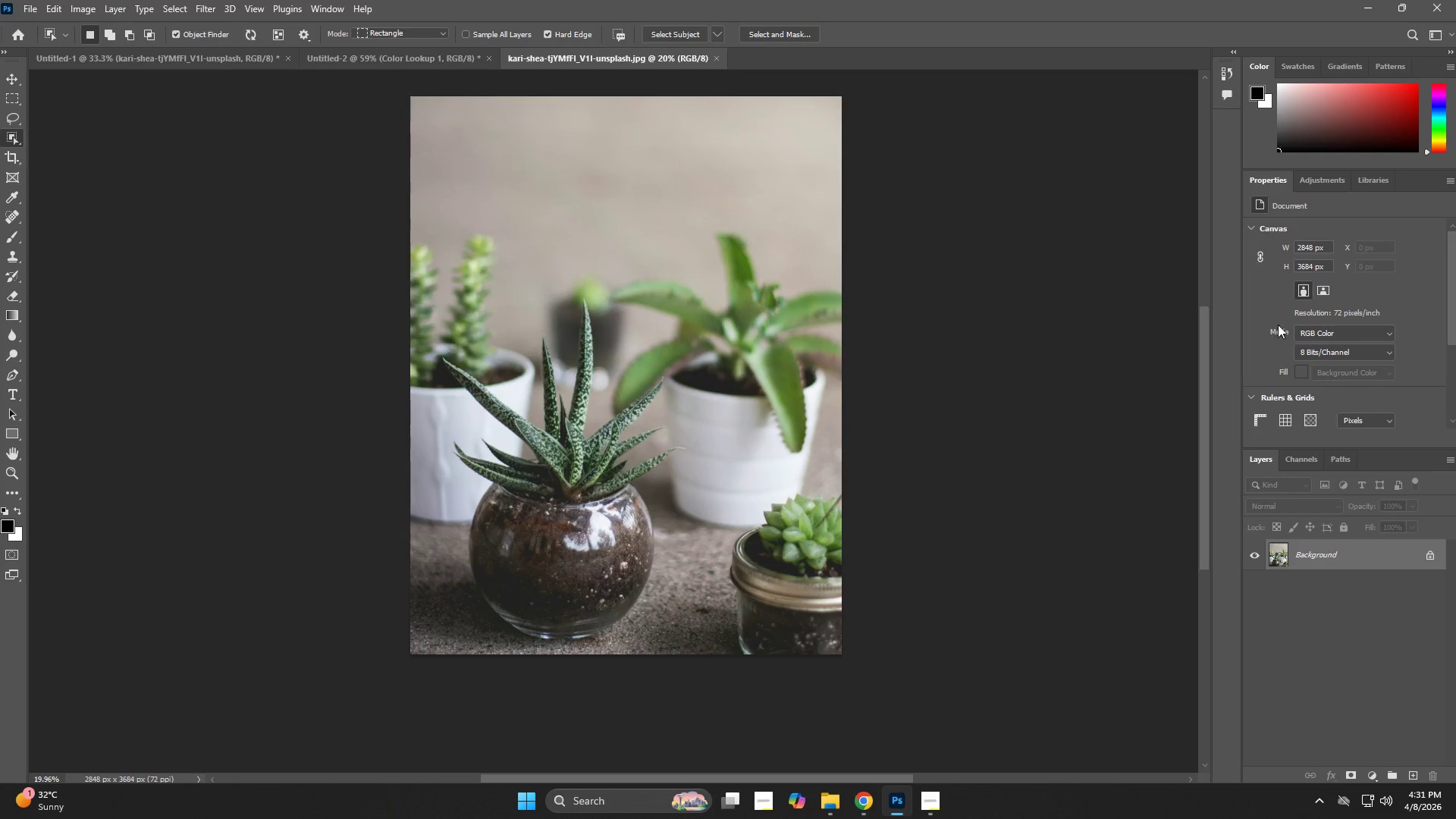 
left_click_drag(start_coordinate=[551, 651], to_coordinate=[570, 651])
 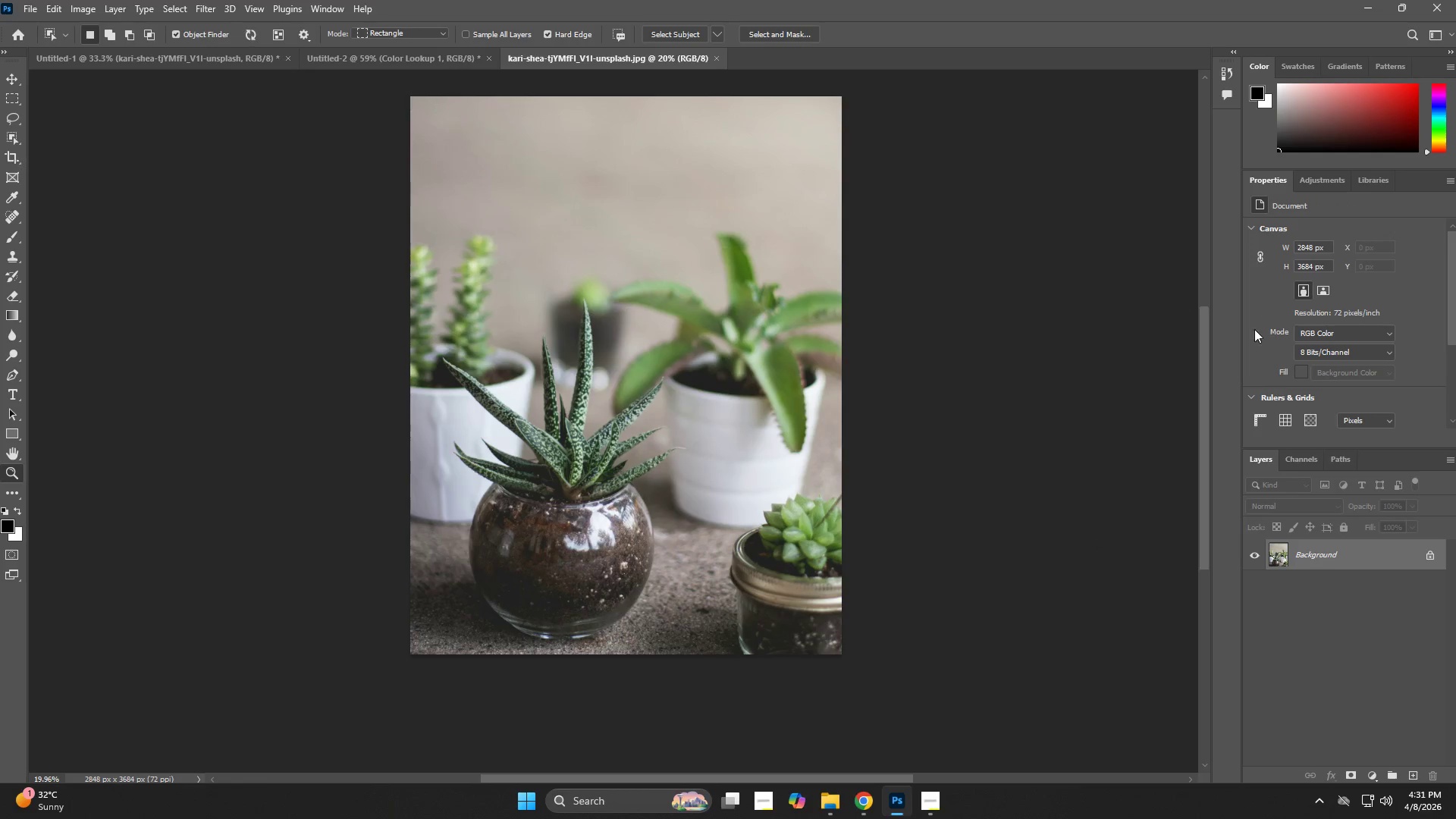 
scroll: coordinate [1324, 401], scroll_direction: down, amount: 15.0
 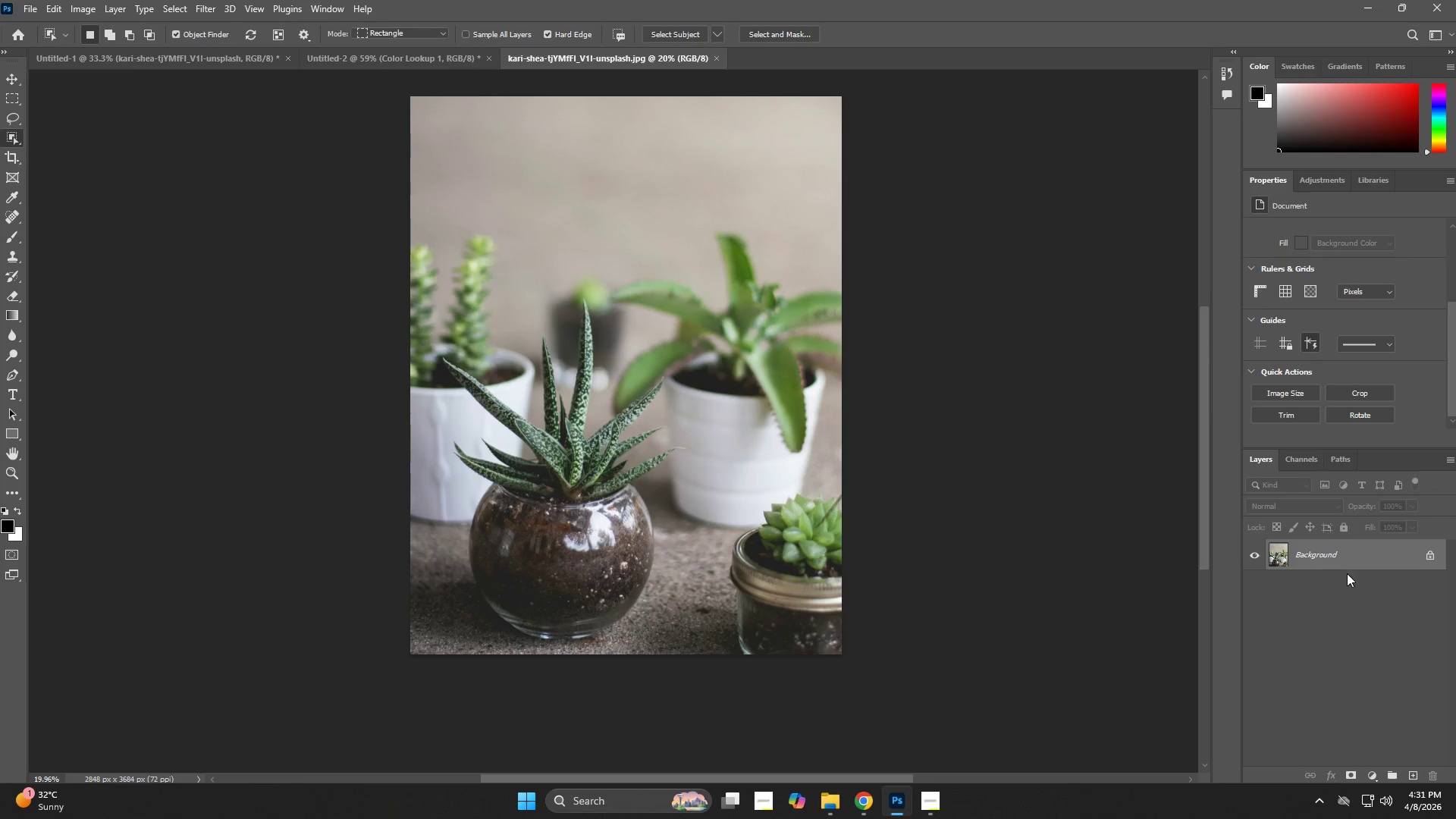 
left_click([1345, 558])
 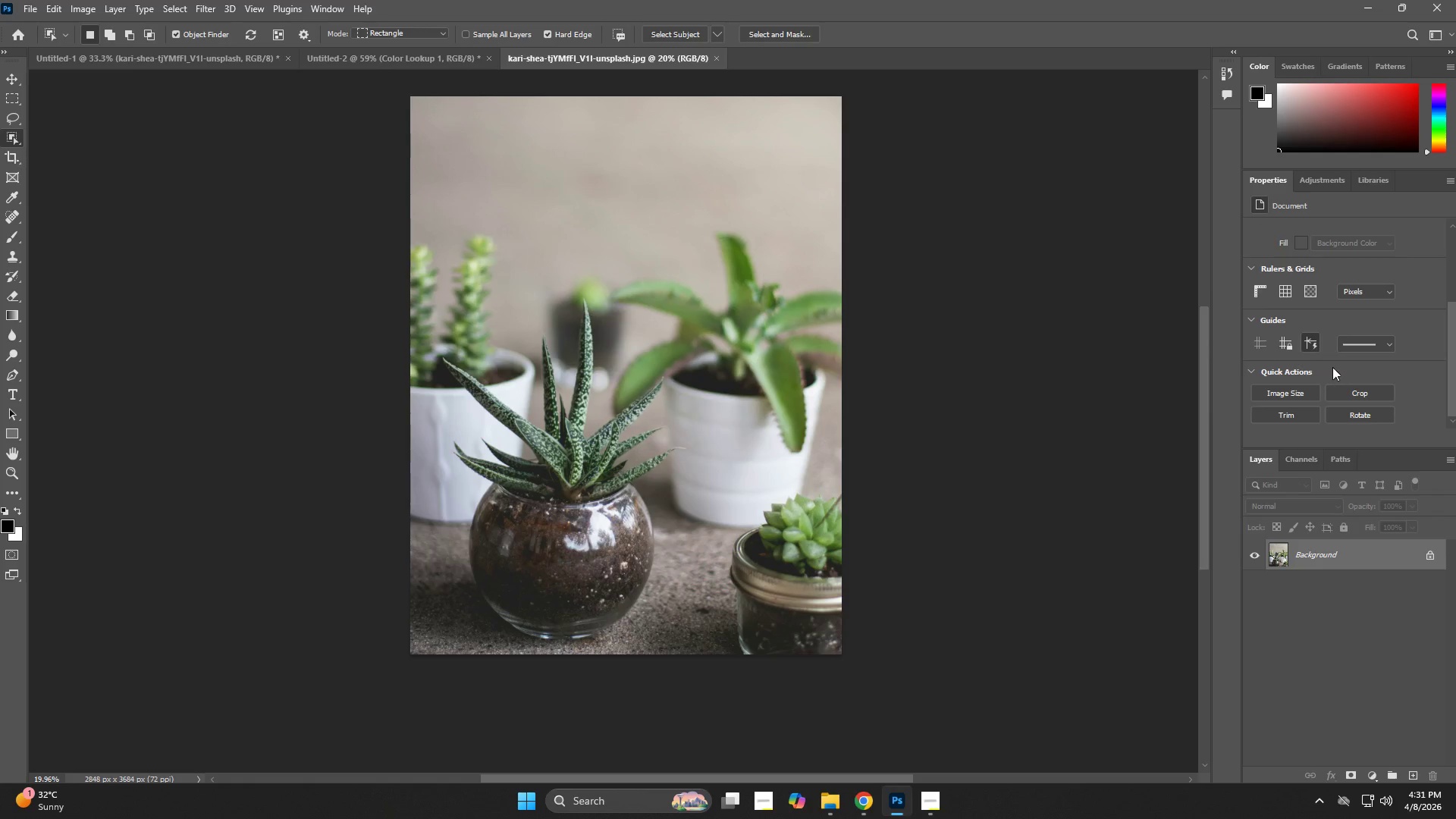 
scroll: coordinate [1335, 386], scroll_direction: down, amount: 16.0
 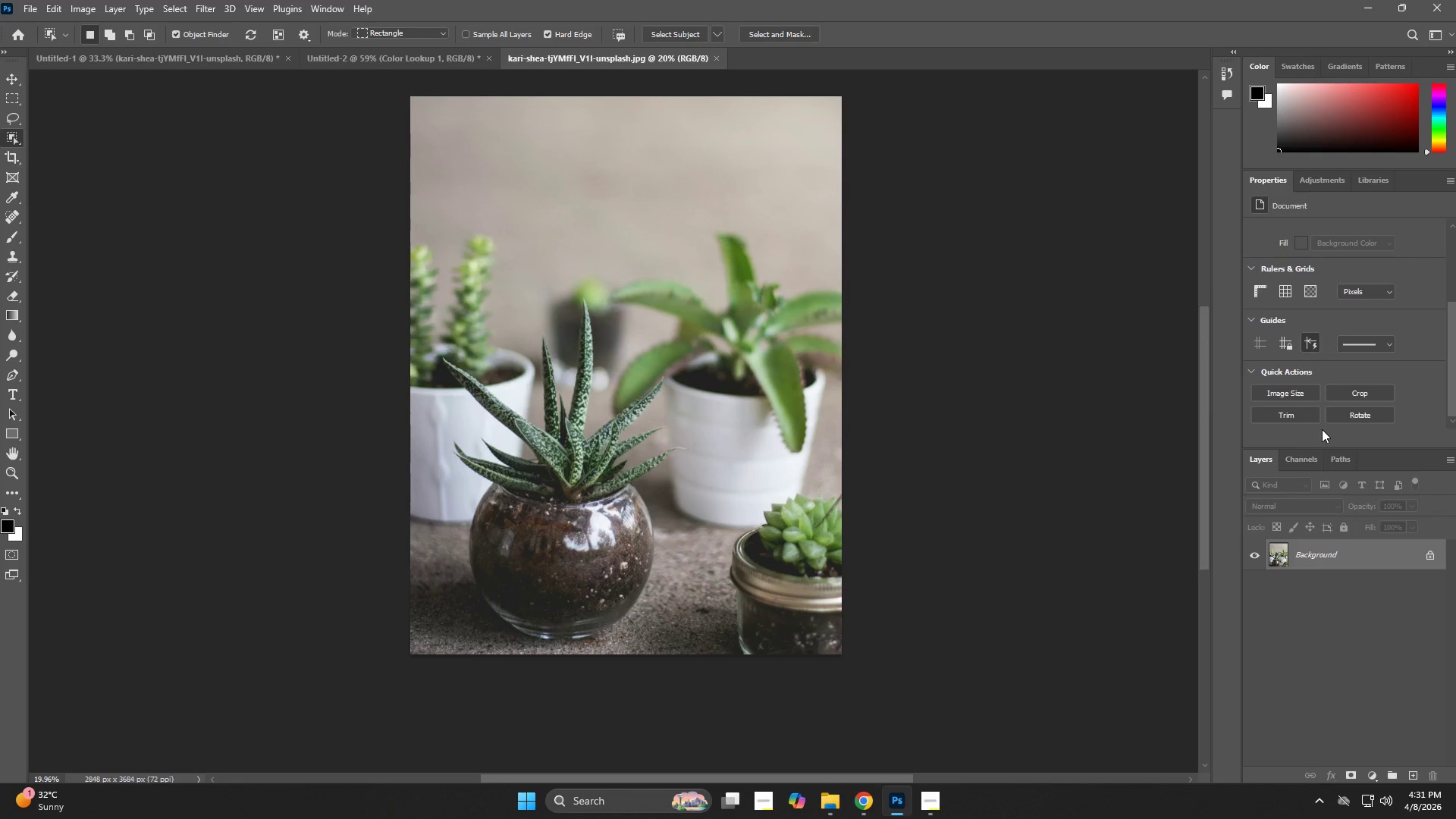 
key(V)
 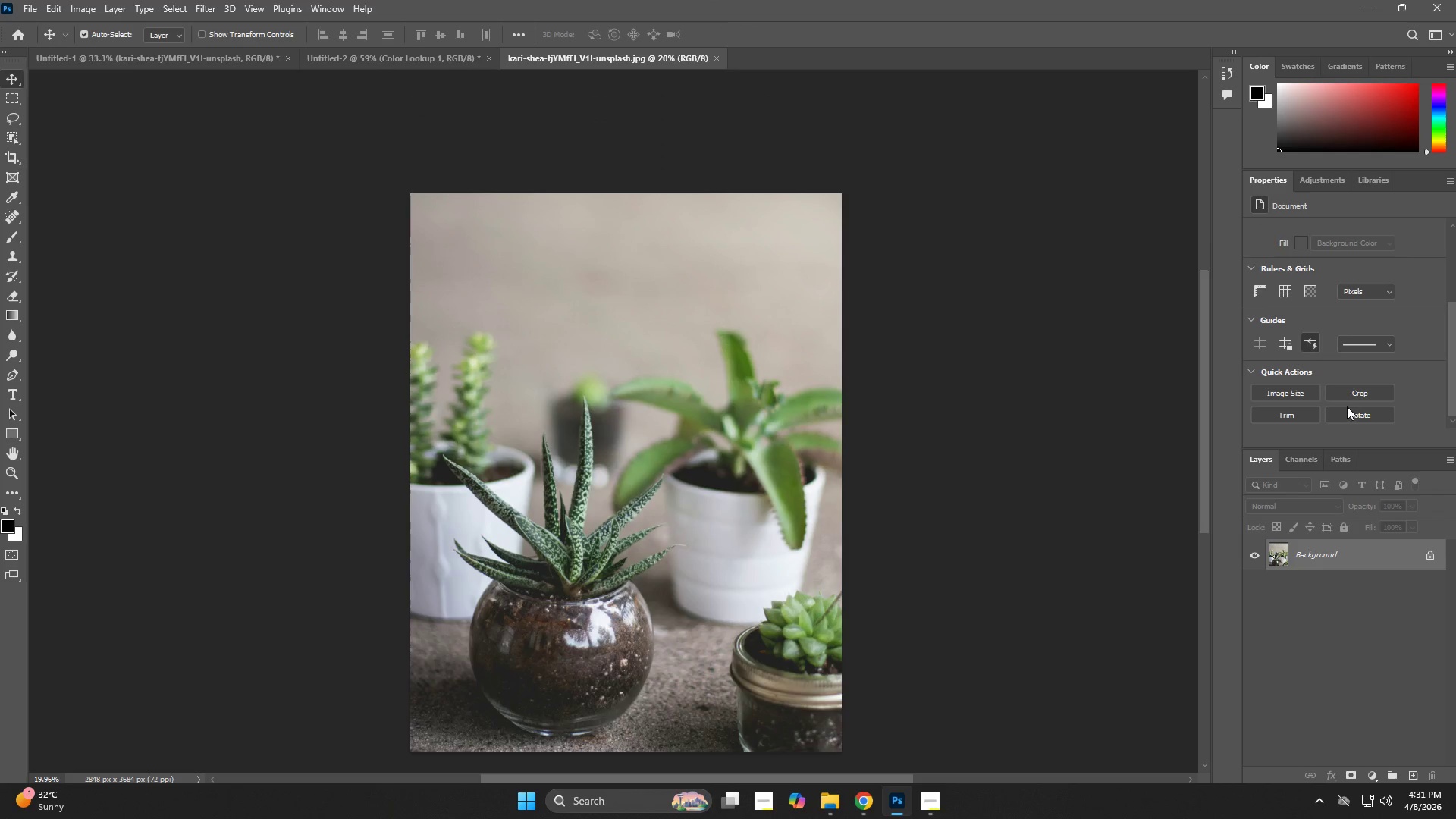 
scroll: coordinate [1337, 437], scroll_direction: up, amount: 8.0
 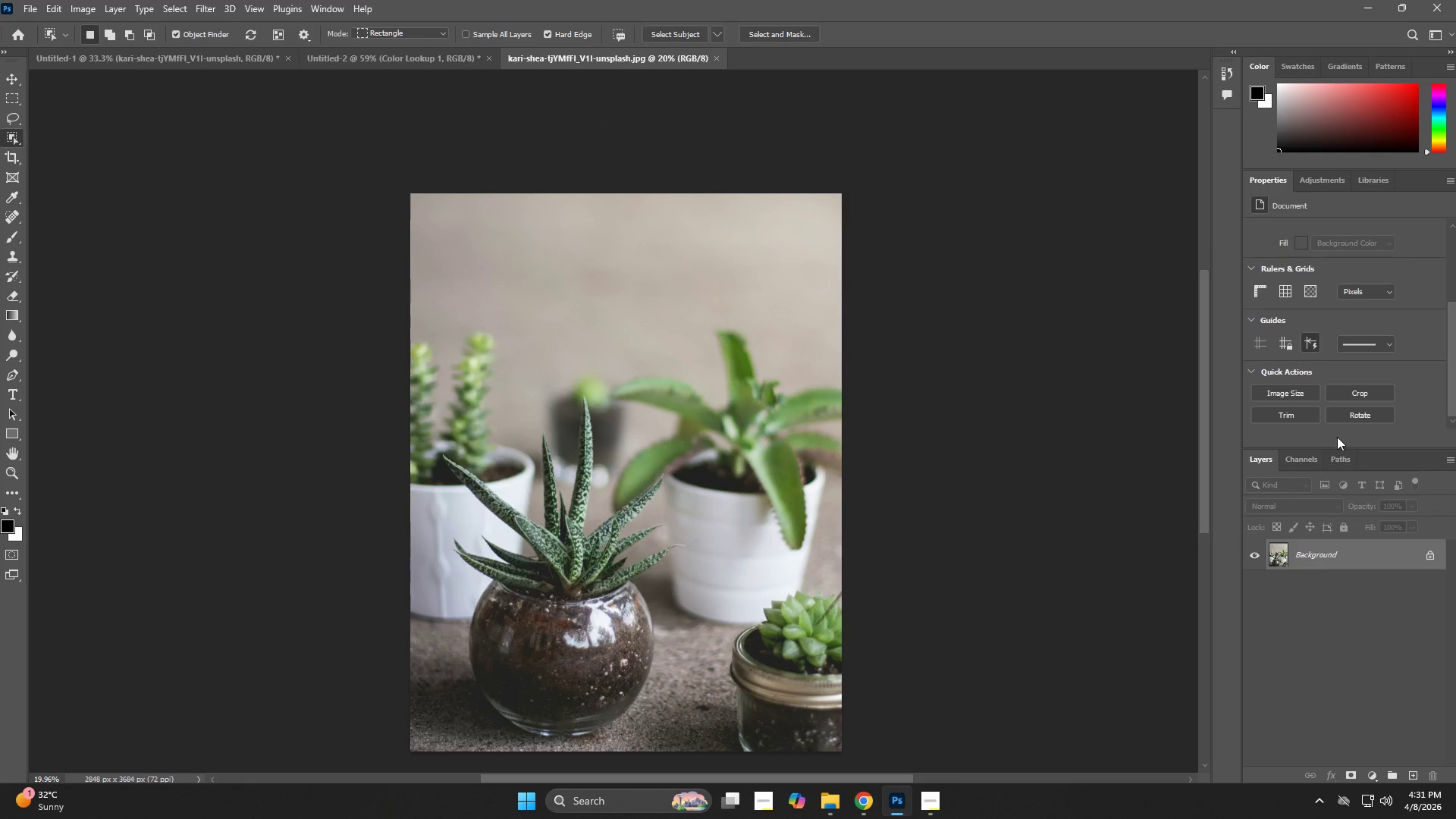 
scroll: coordinate [1354, 406], scroll_direction: down, amount: 5.0
 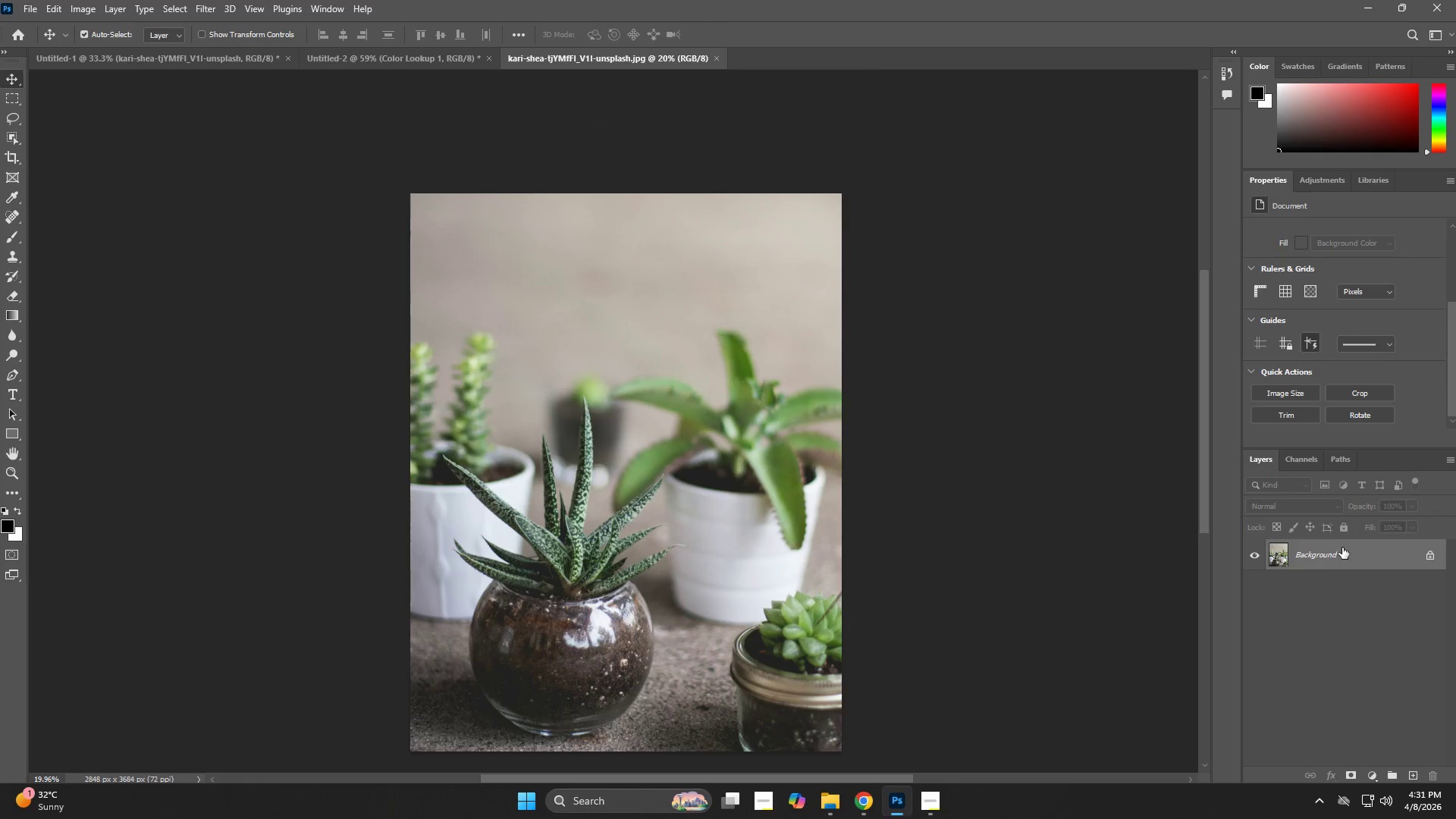 
left_click([1335, 556])
 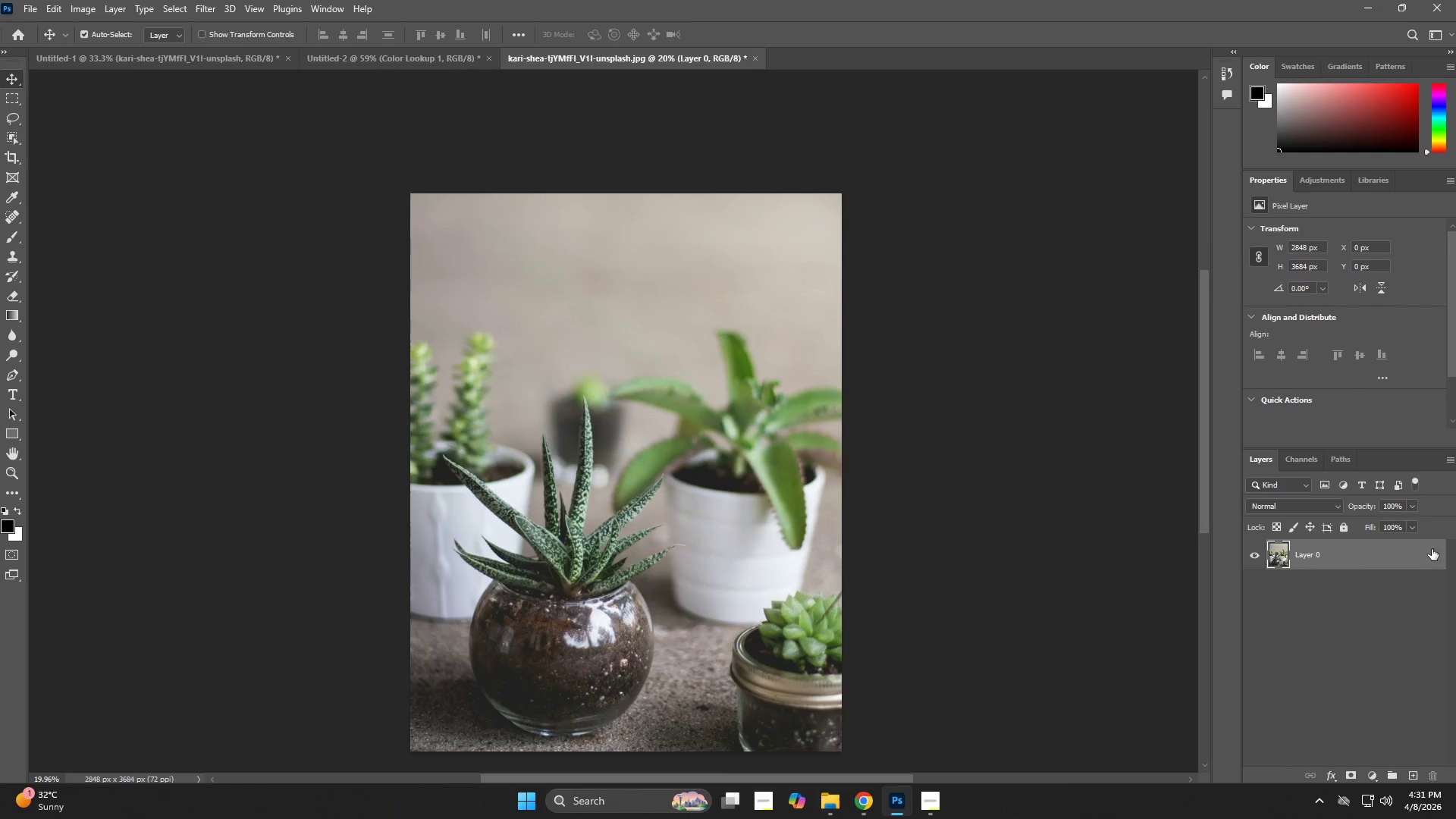 
scroll: coordinate [1345, 416], scroll_direction: down, amount: 3.0
 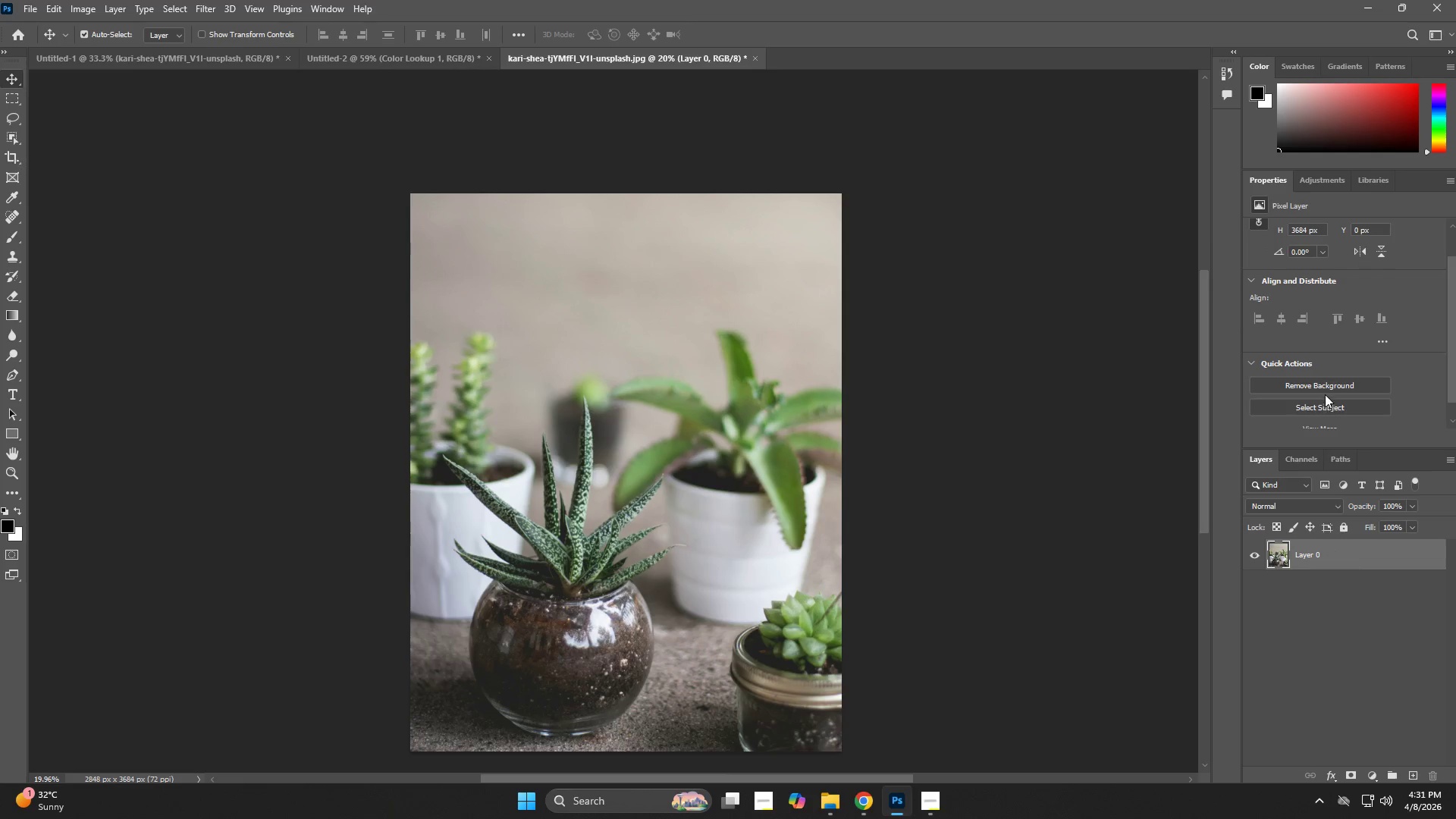 
left_click([1324, 391])
 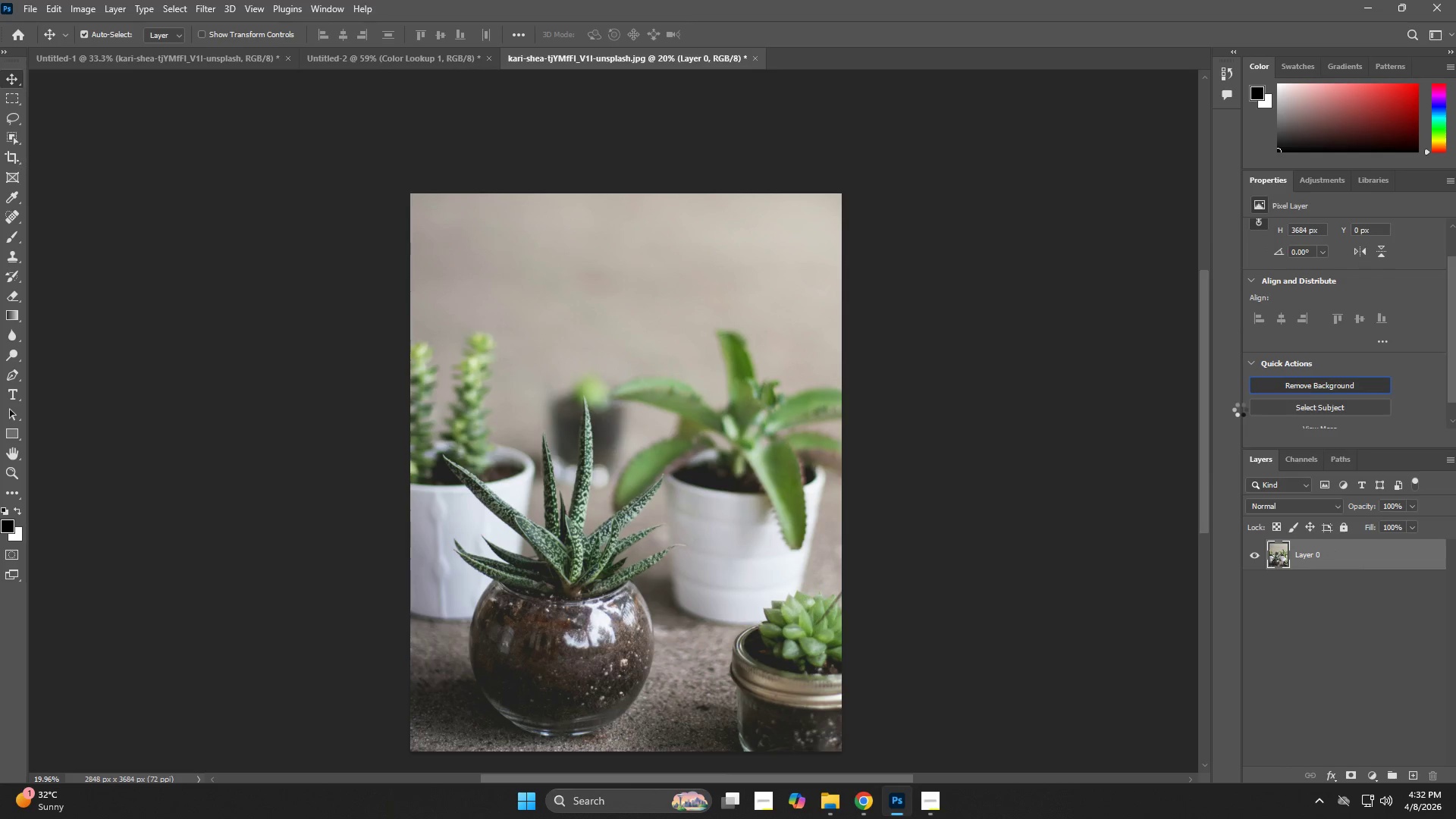 
key(Alt+Tab)
 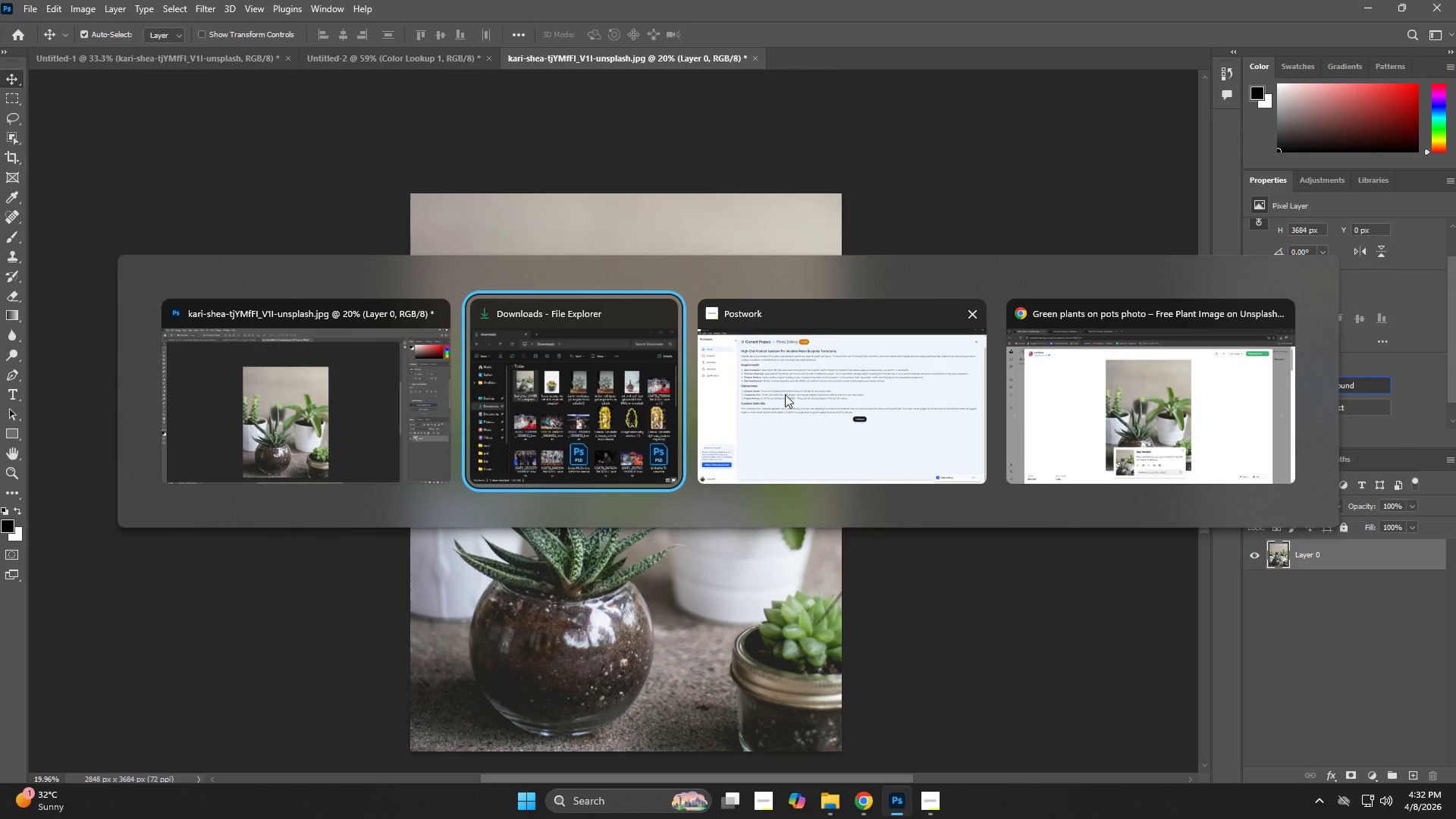 
left_click([789, 389])